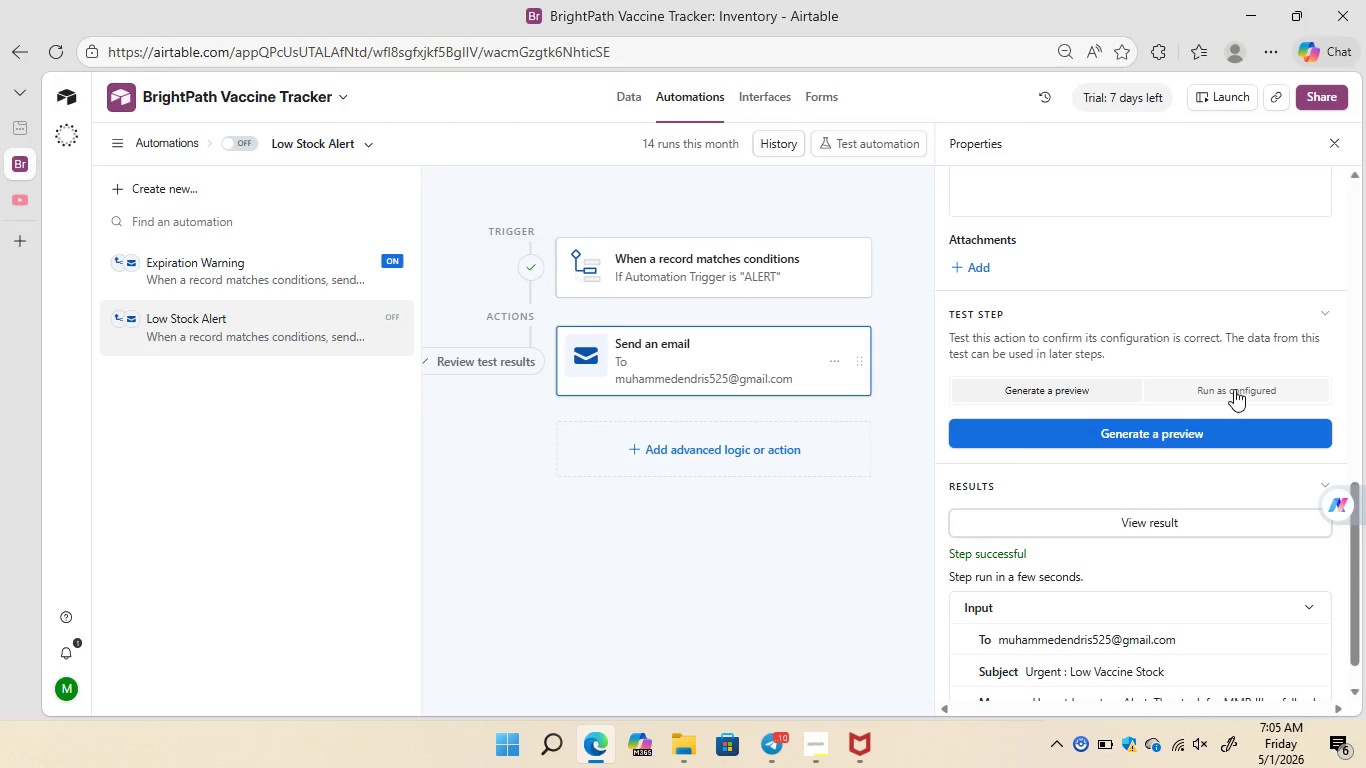 
left_click([1234, 389])
 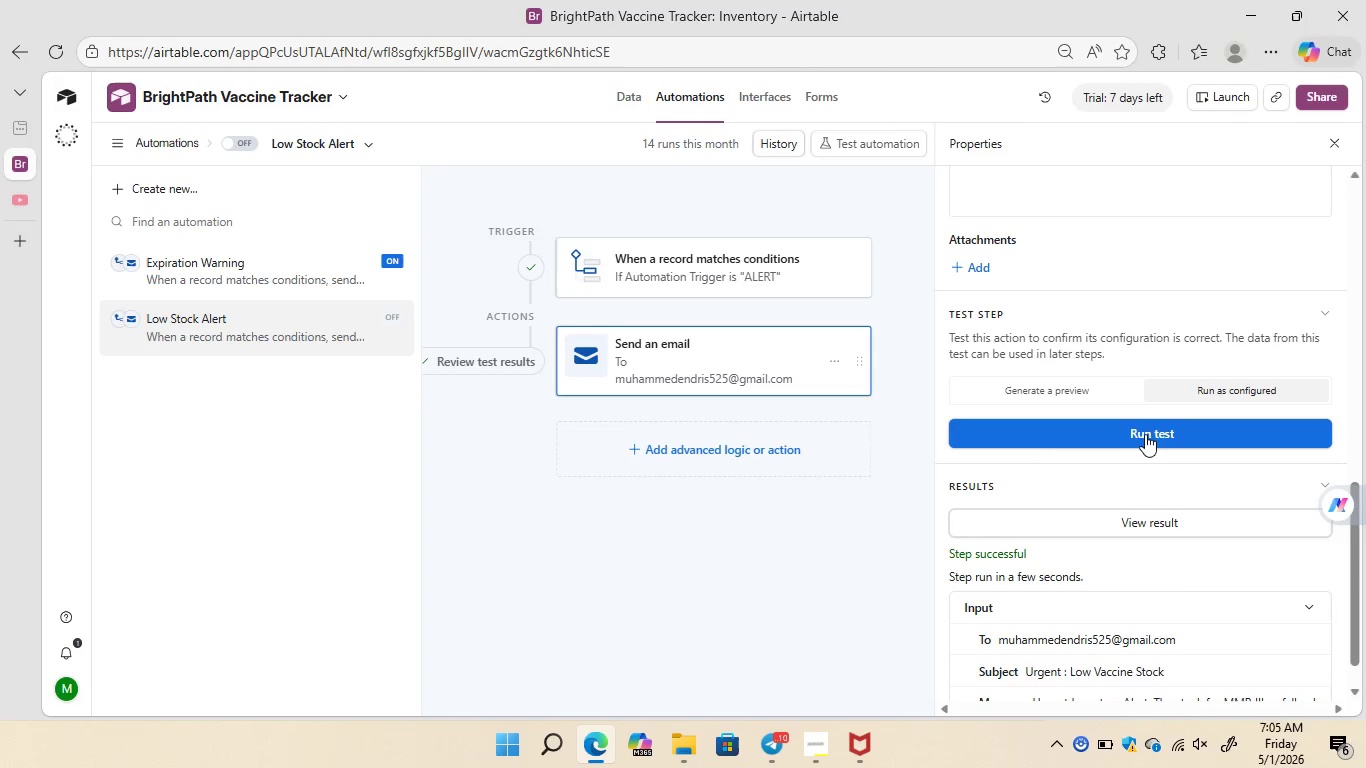 
left_click([1146, 433])
 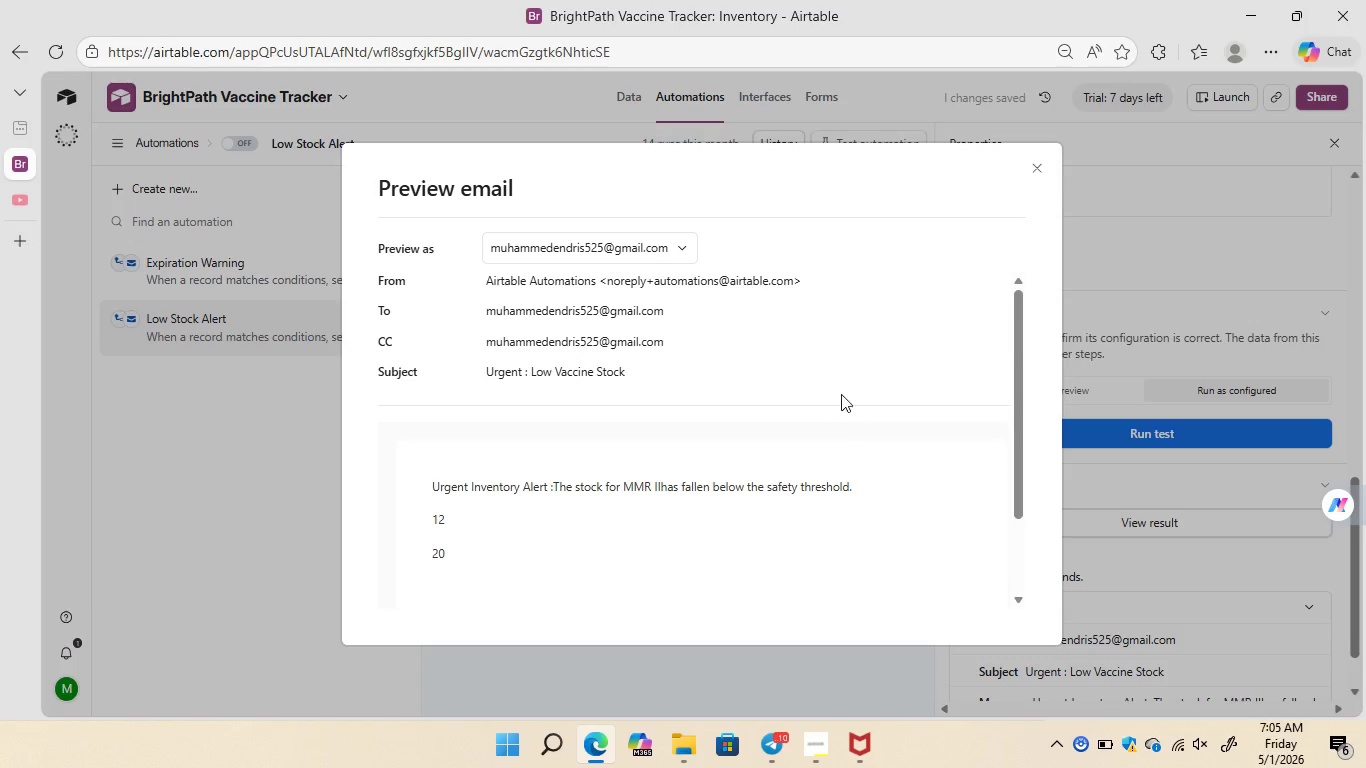 
wait(6.53)
 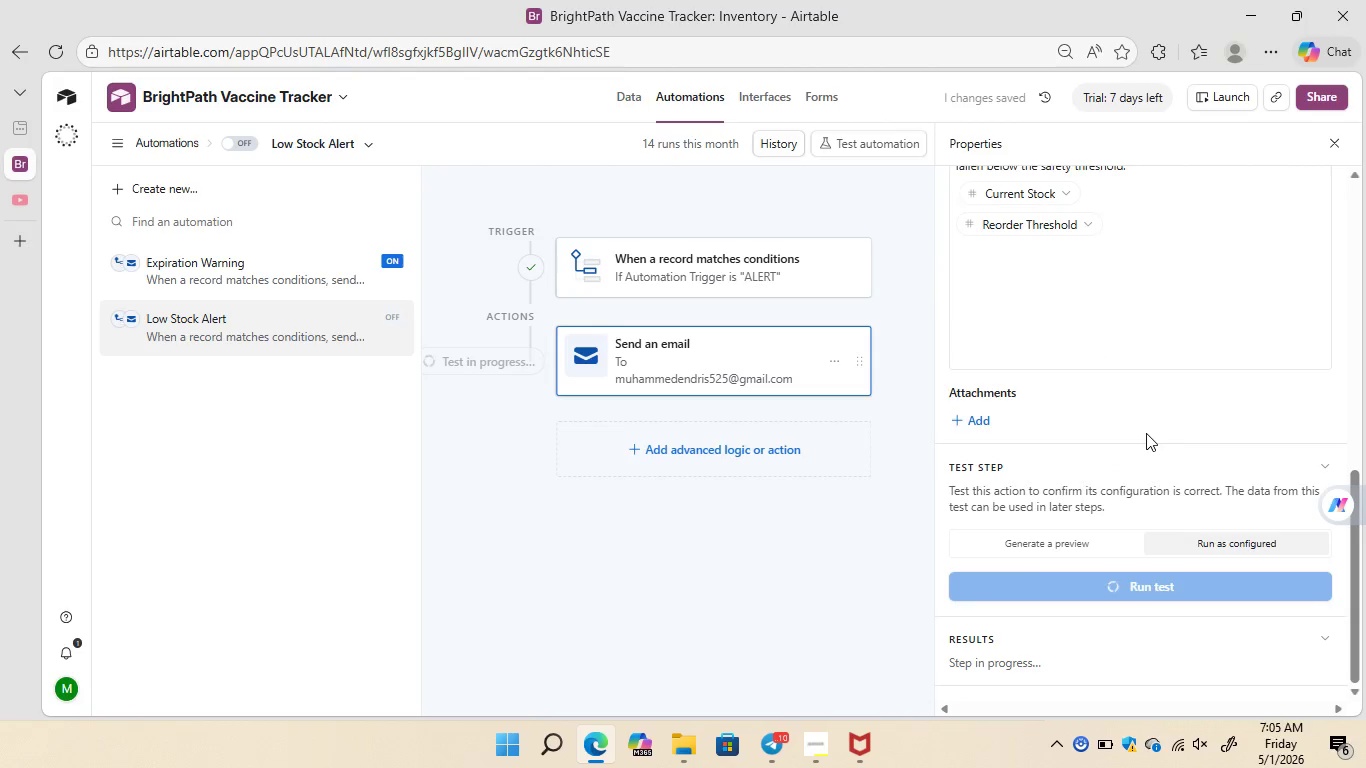 
left_click([1041, 164])
 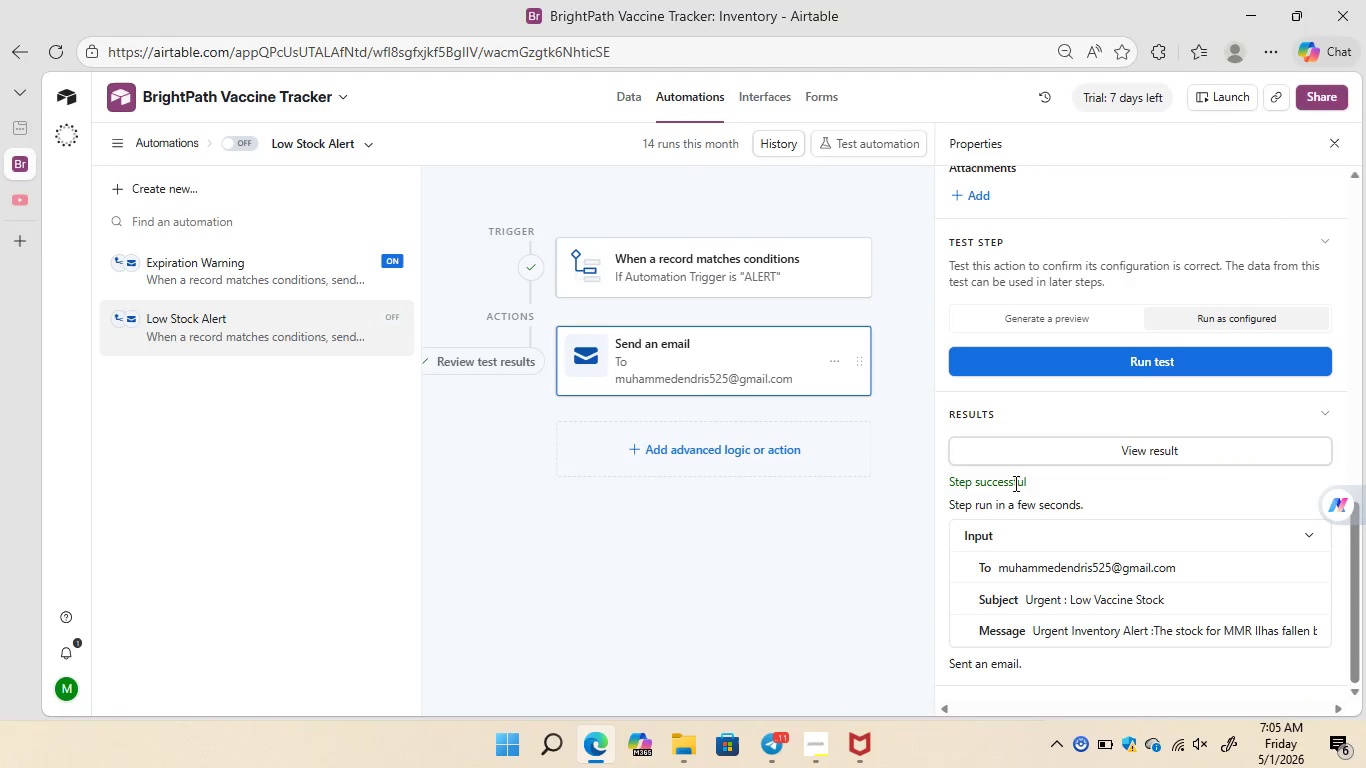 
double_click([1012, 482])
 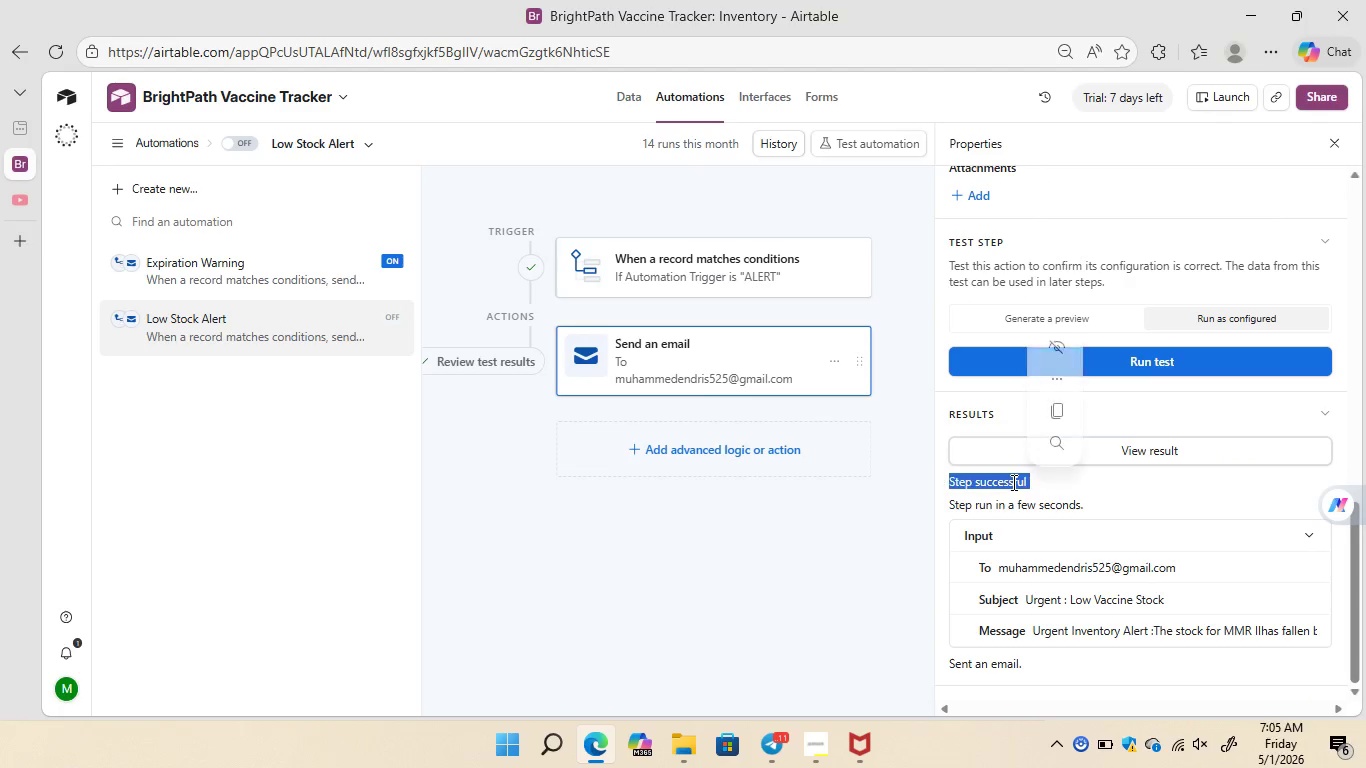 
triple_click([1012, 482])
 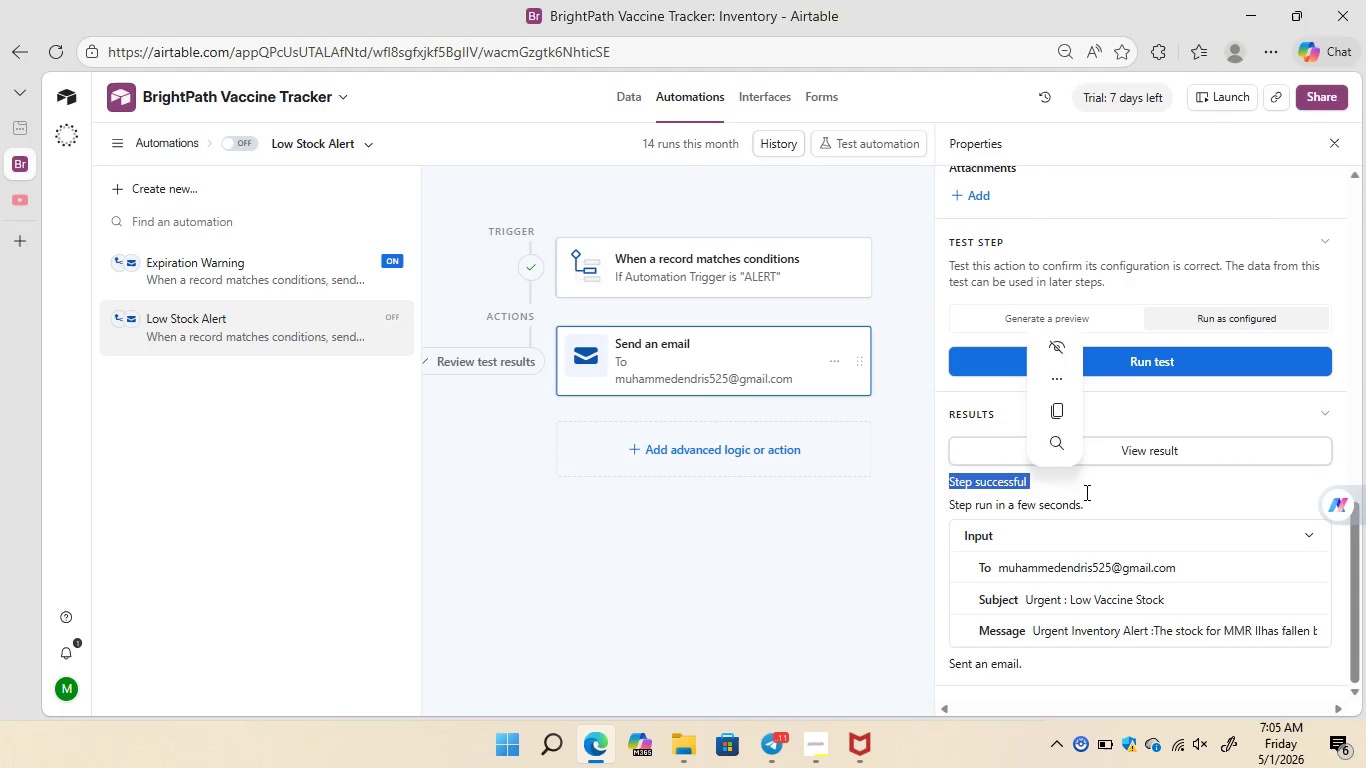 
left_click([1085, 492])
 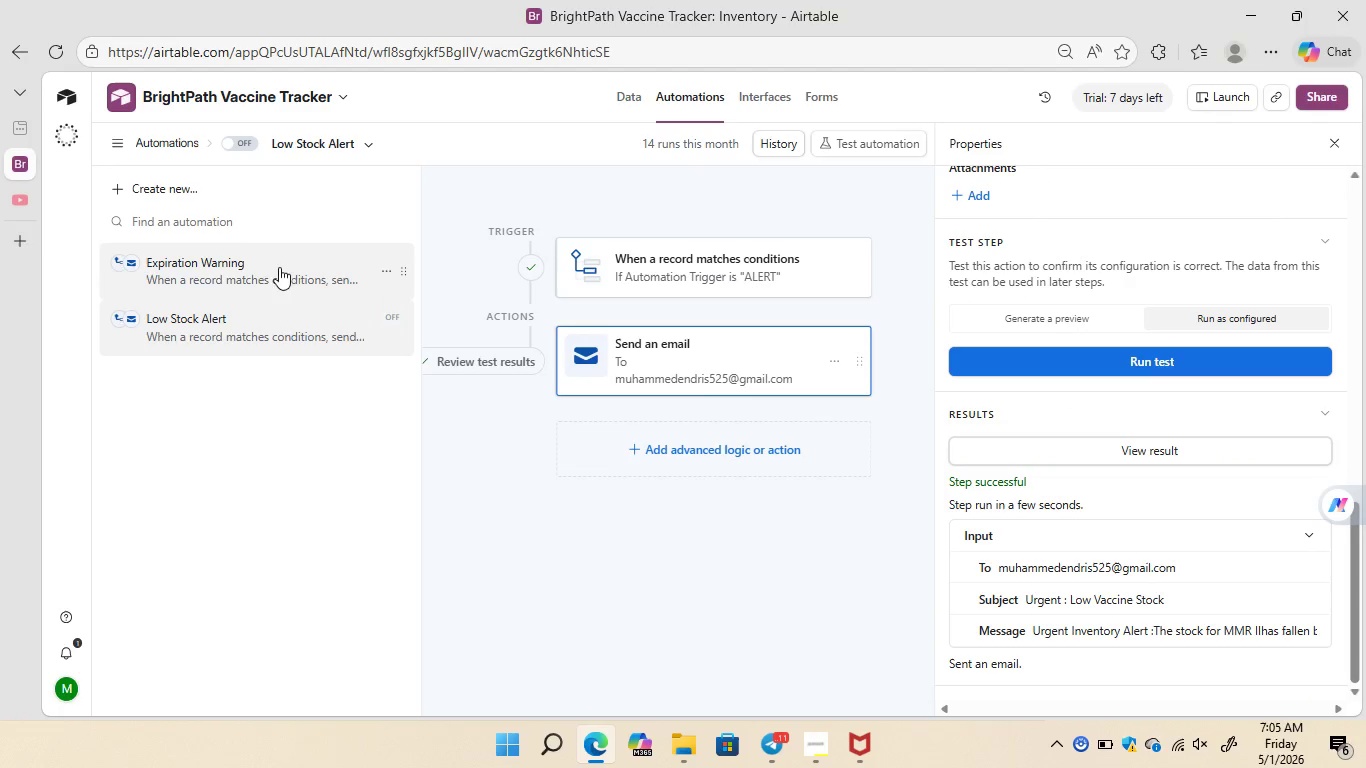 
left_click([248, 256])
 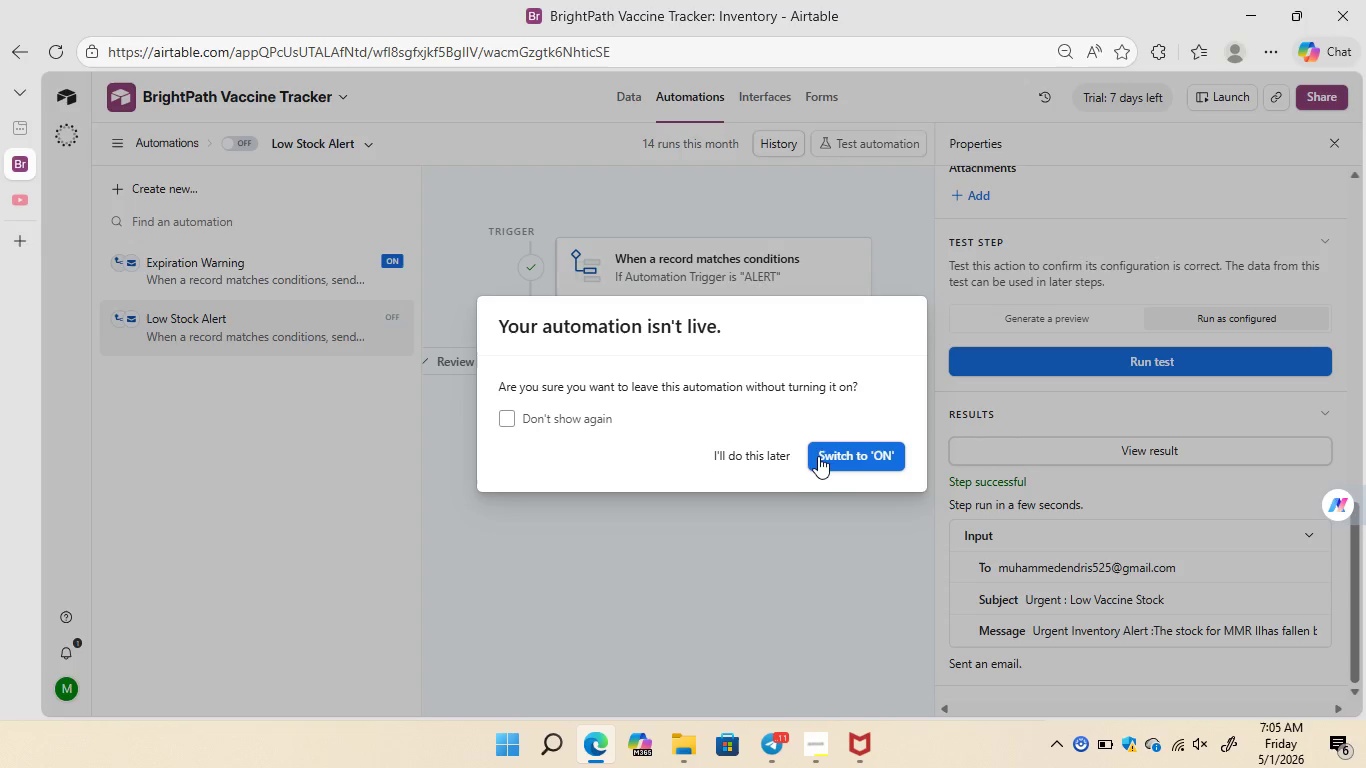 
left_click([842, 453])
 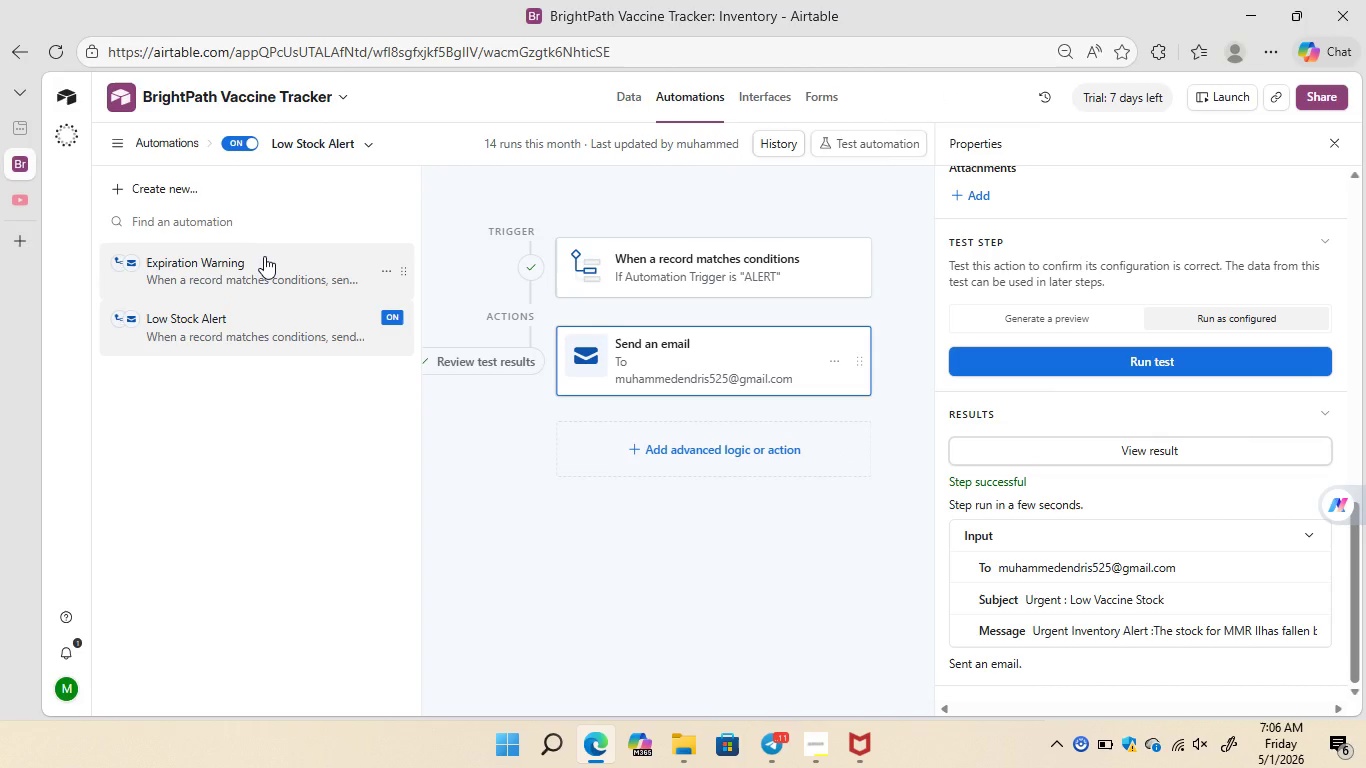 
wait(17.52)
 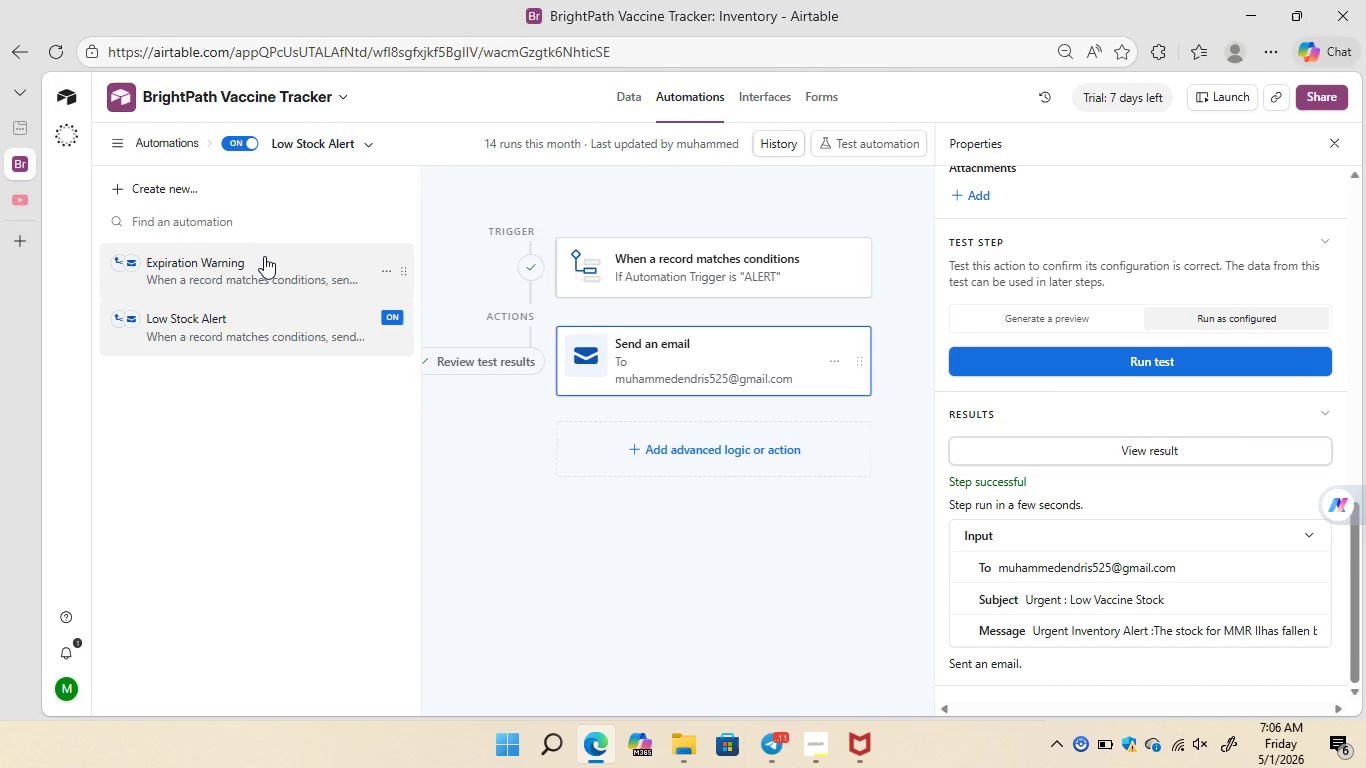 
left_click([264, 256])
 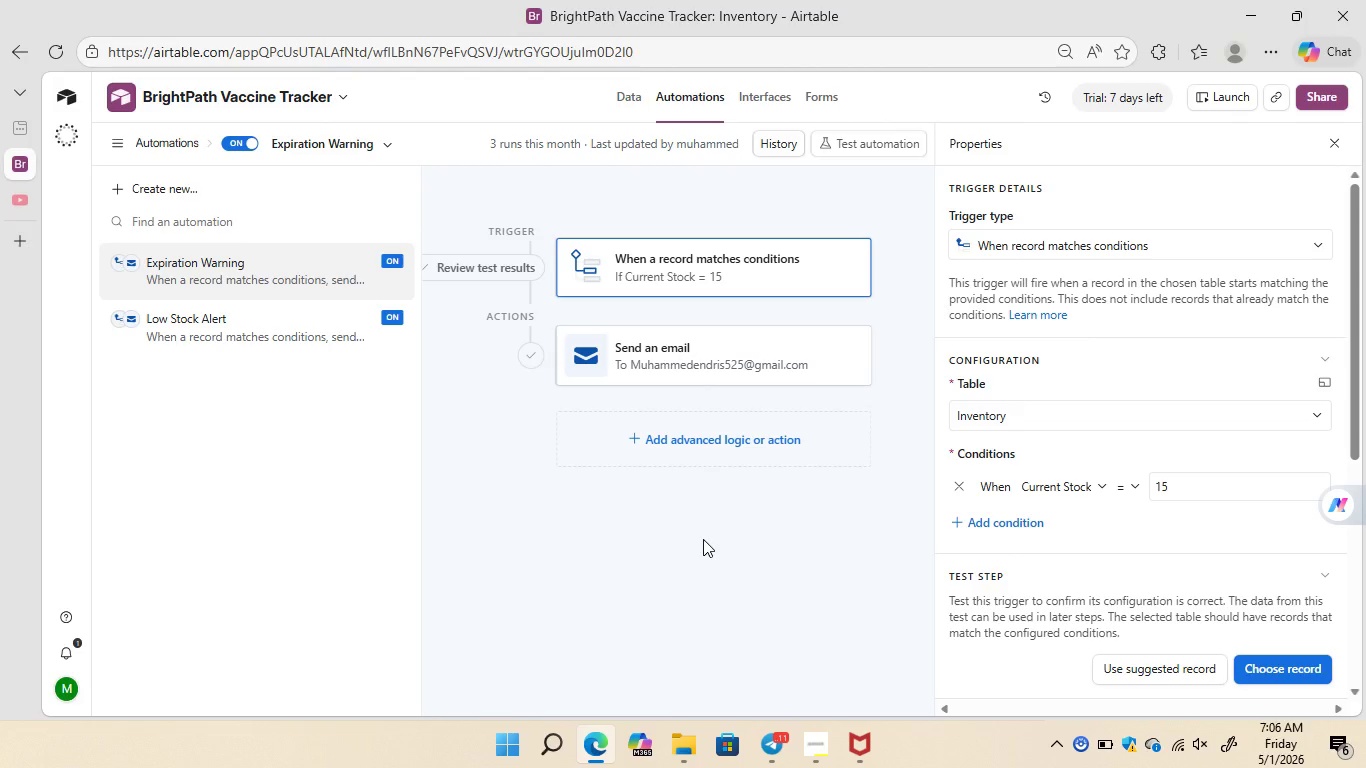 
wait(7.34)
 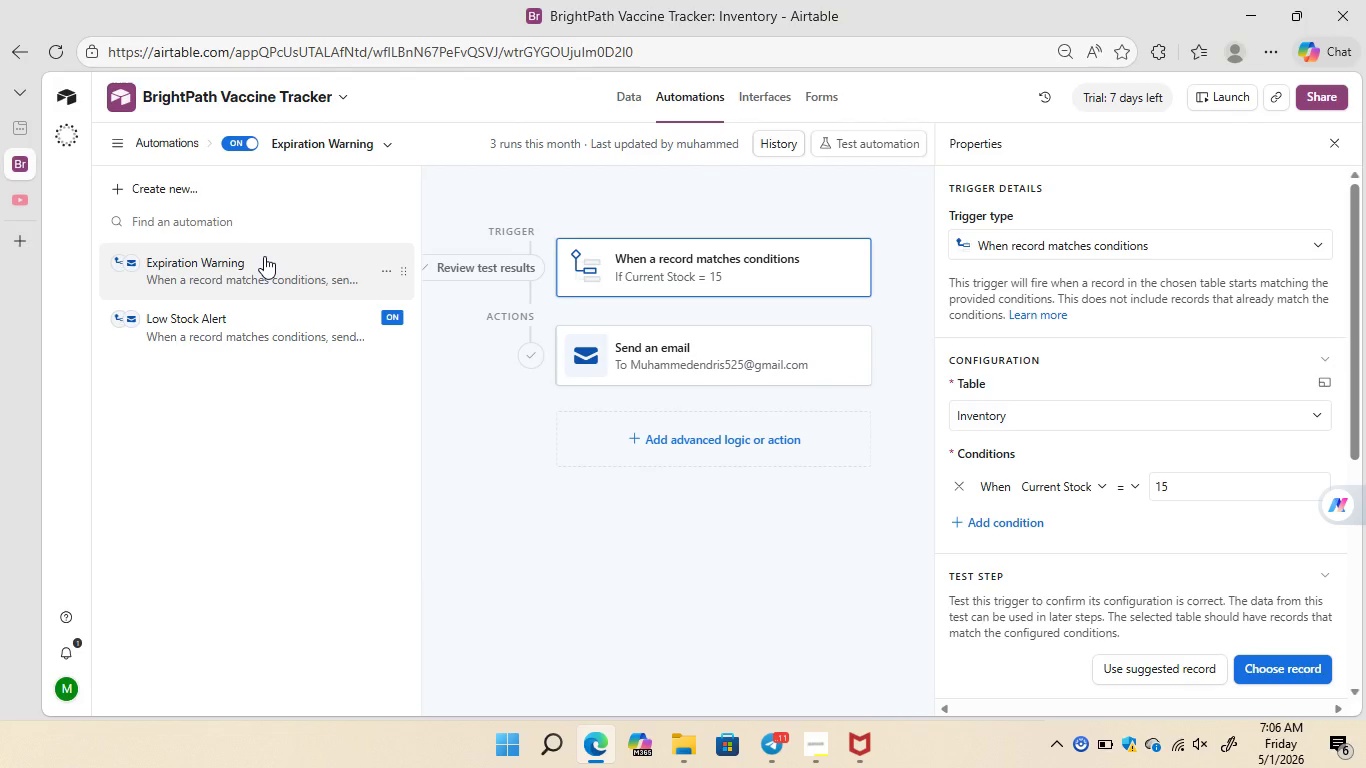 
left_click([710, 266])
 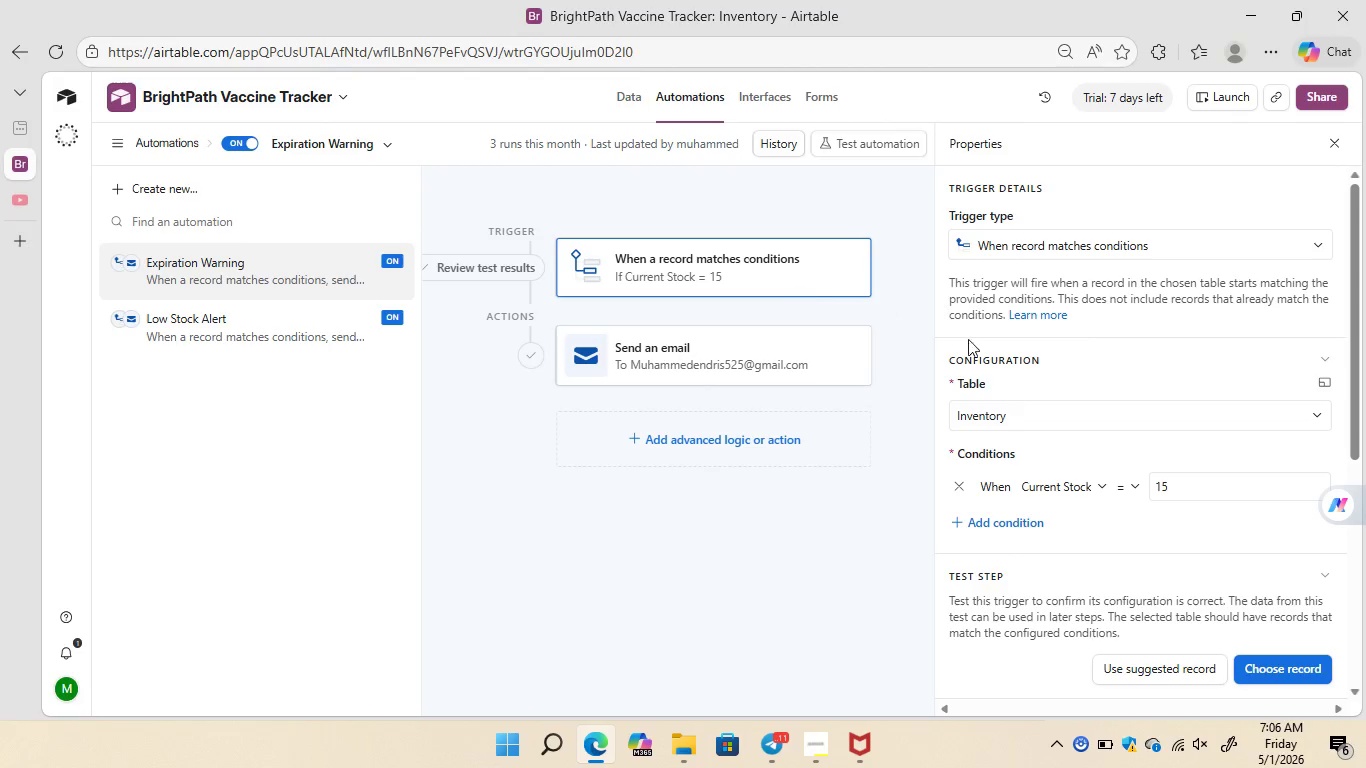 
mouse_move([1176, 351])
 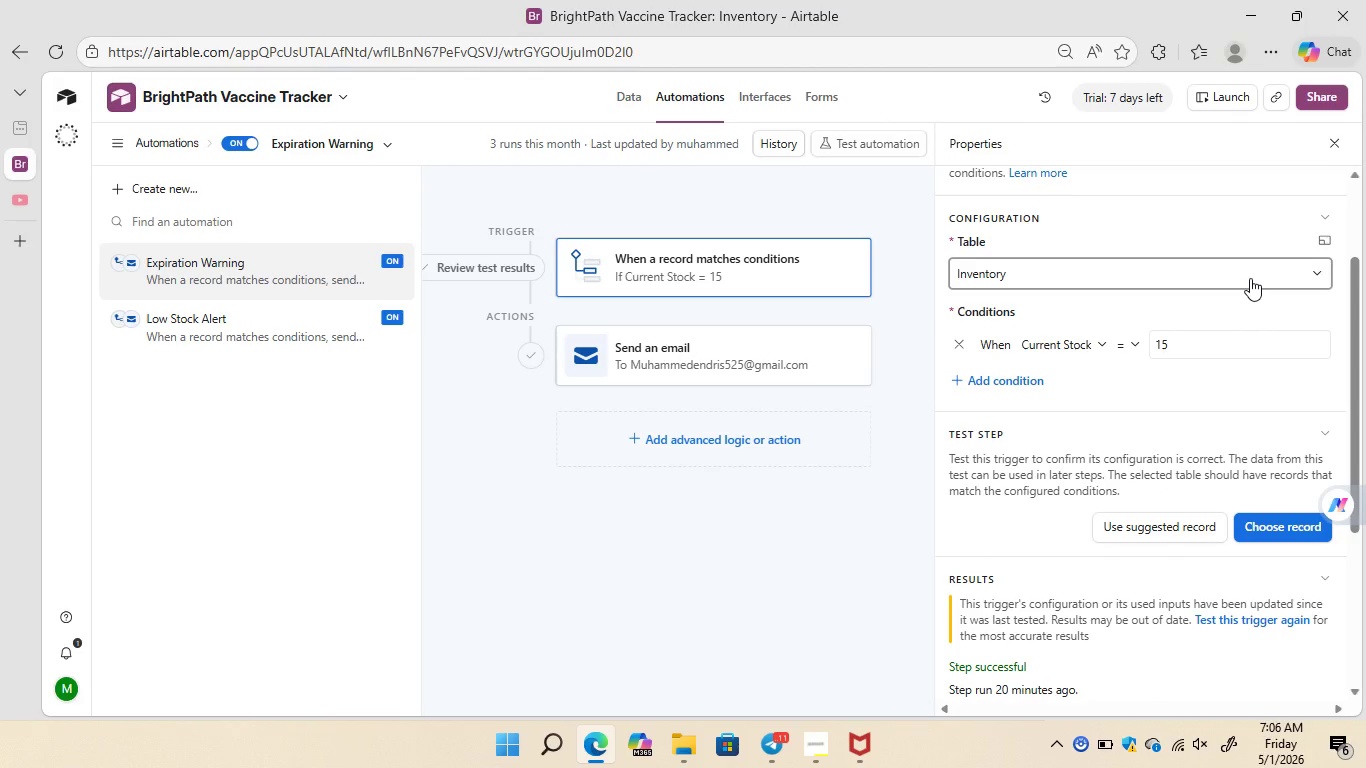 
left_click([1250, 278])
 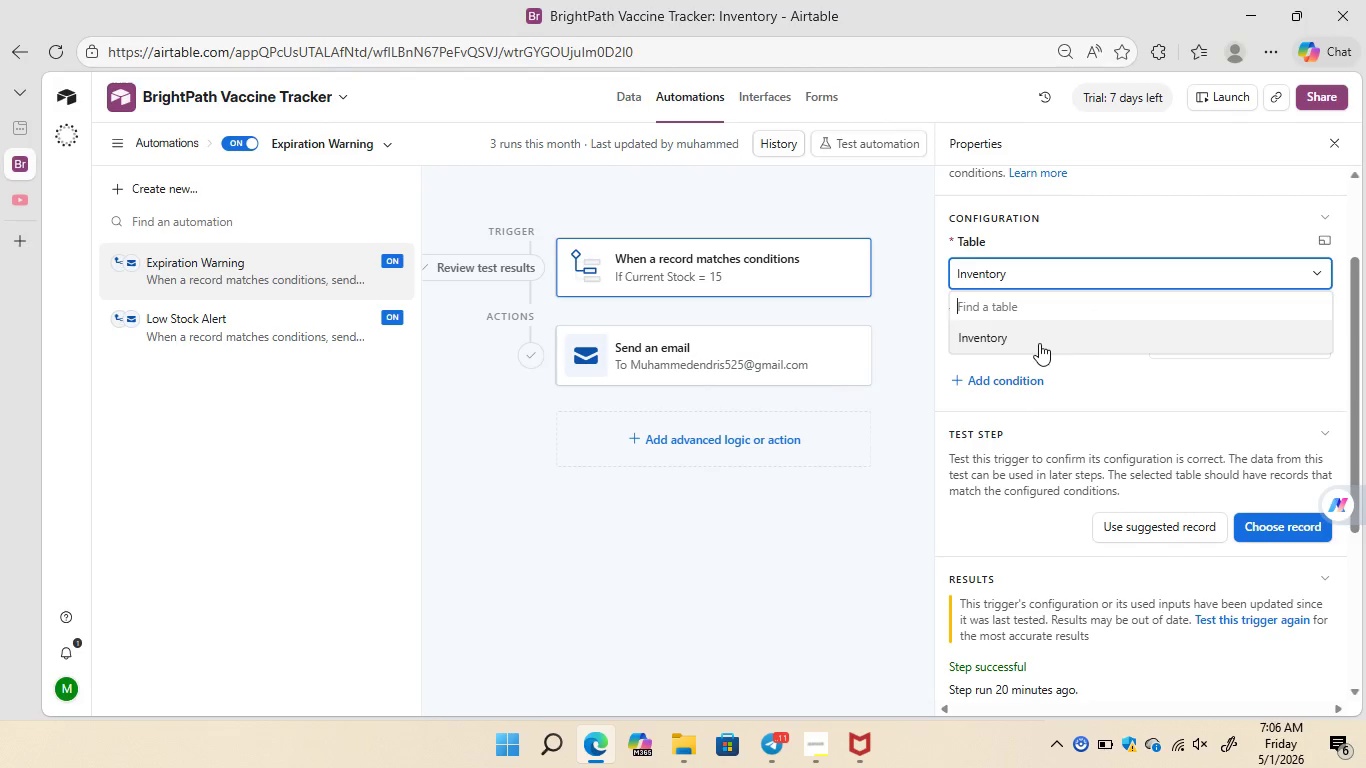 
left_click([1039, 343])
 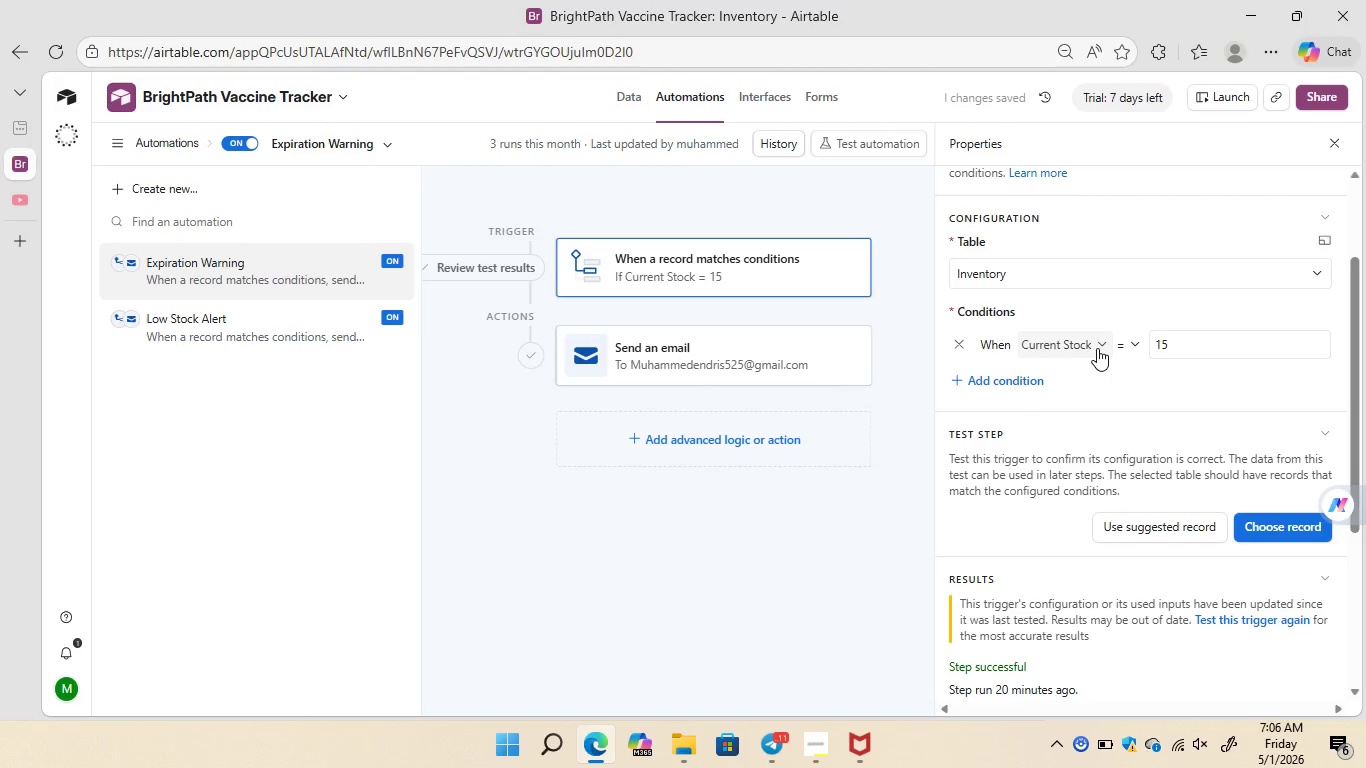 
left_click([1097, 348])
 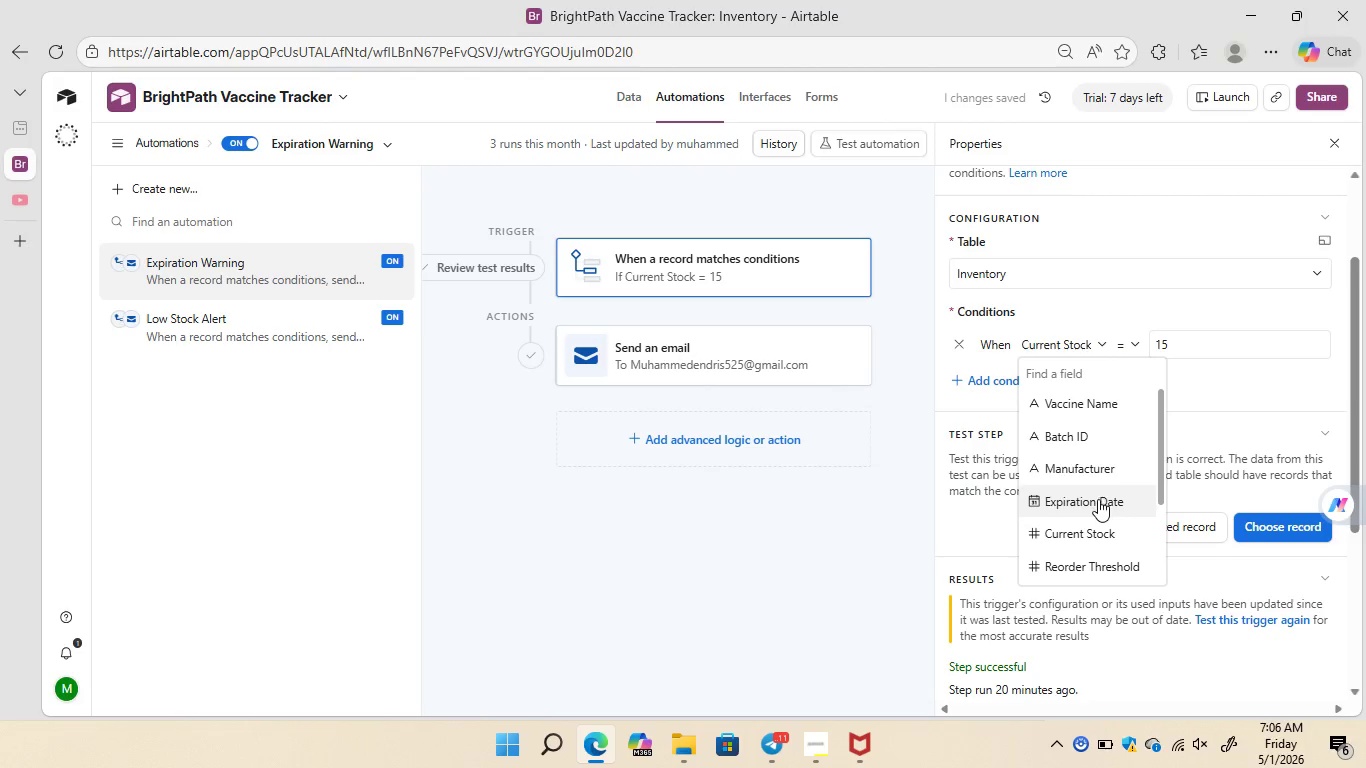 
left_click([1090, 499])
 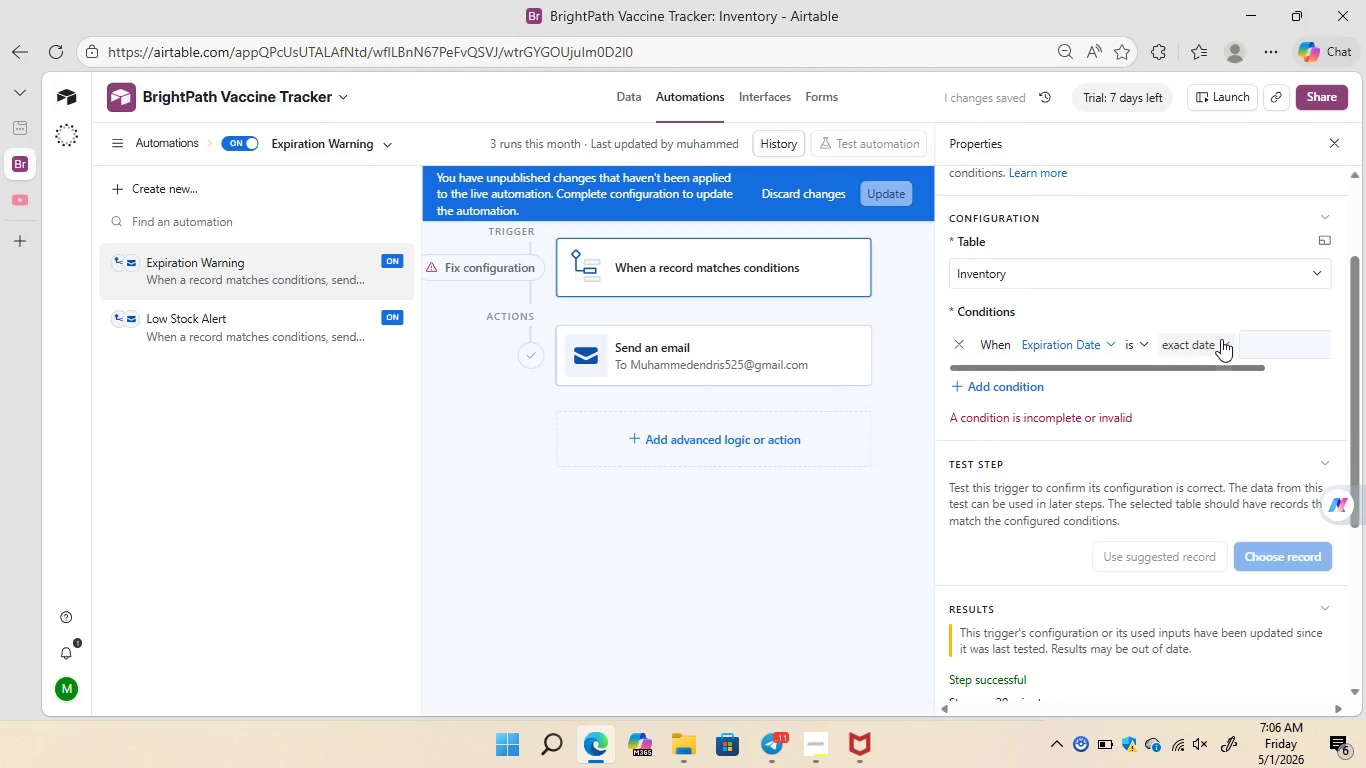 
left_click([1221, 339])
 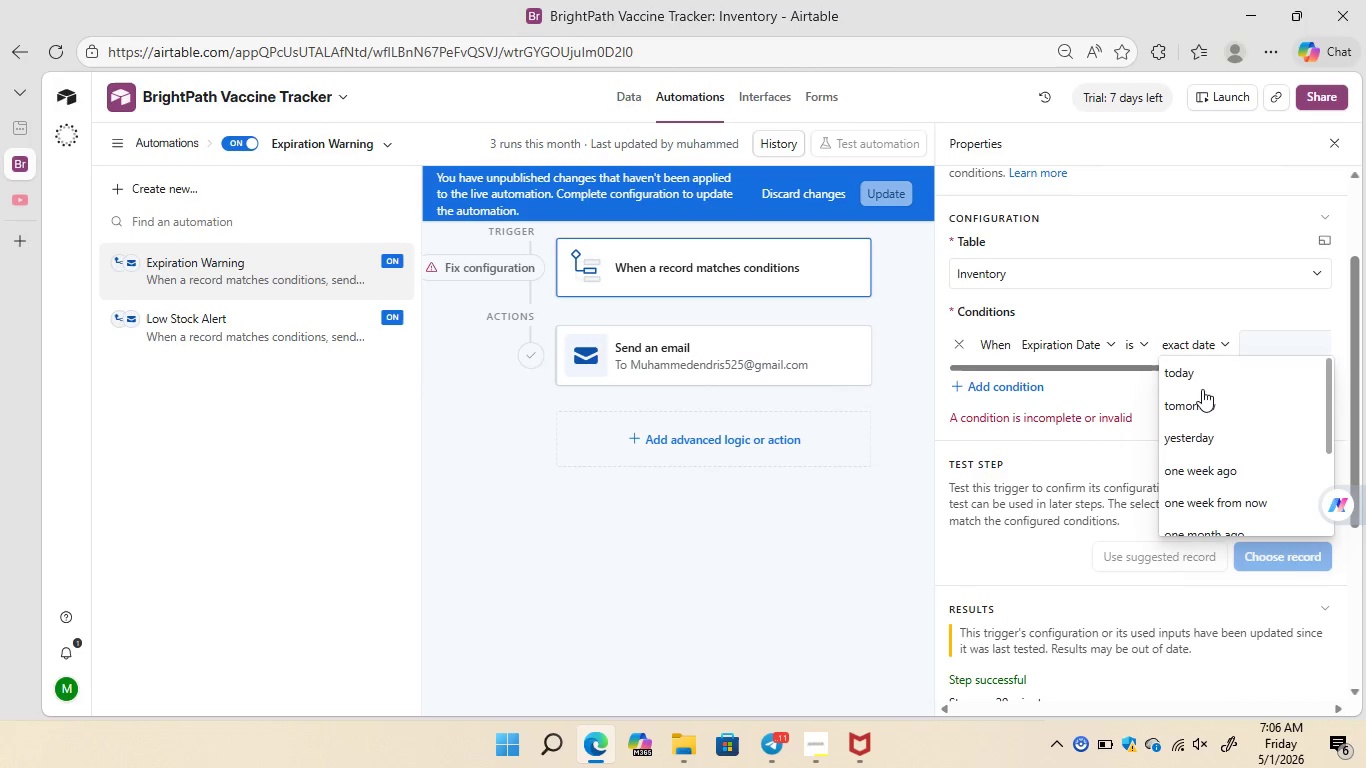 
left_click([1189, 376])
 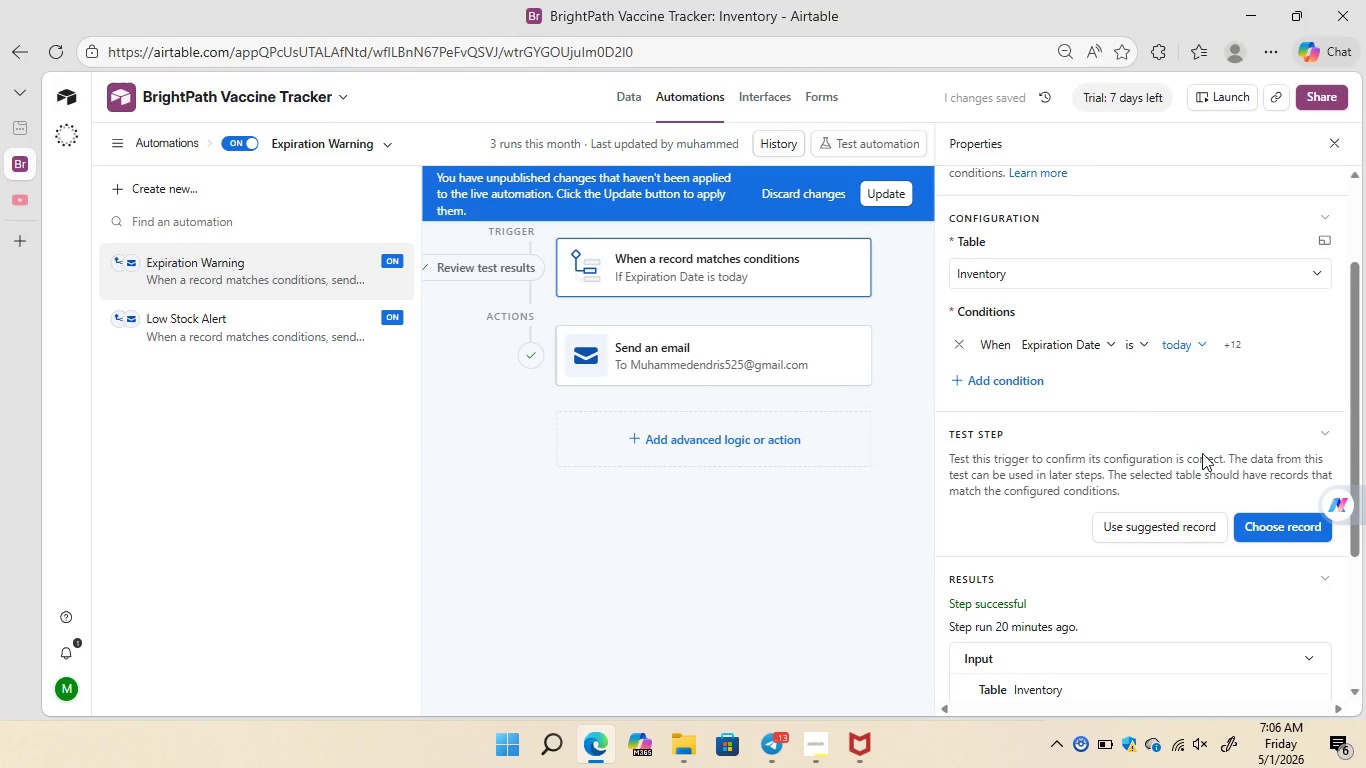 
left_click([1277, 528])
 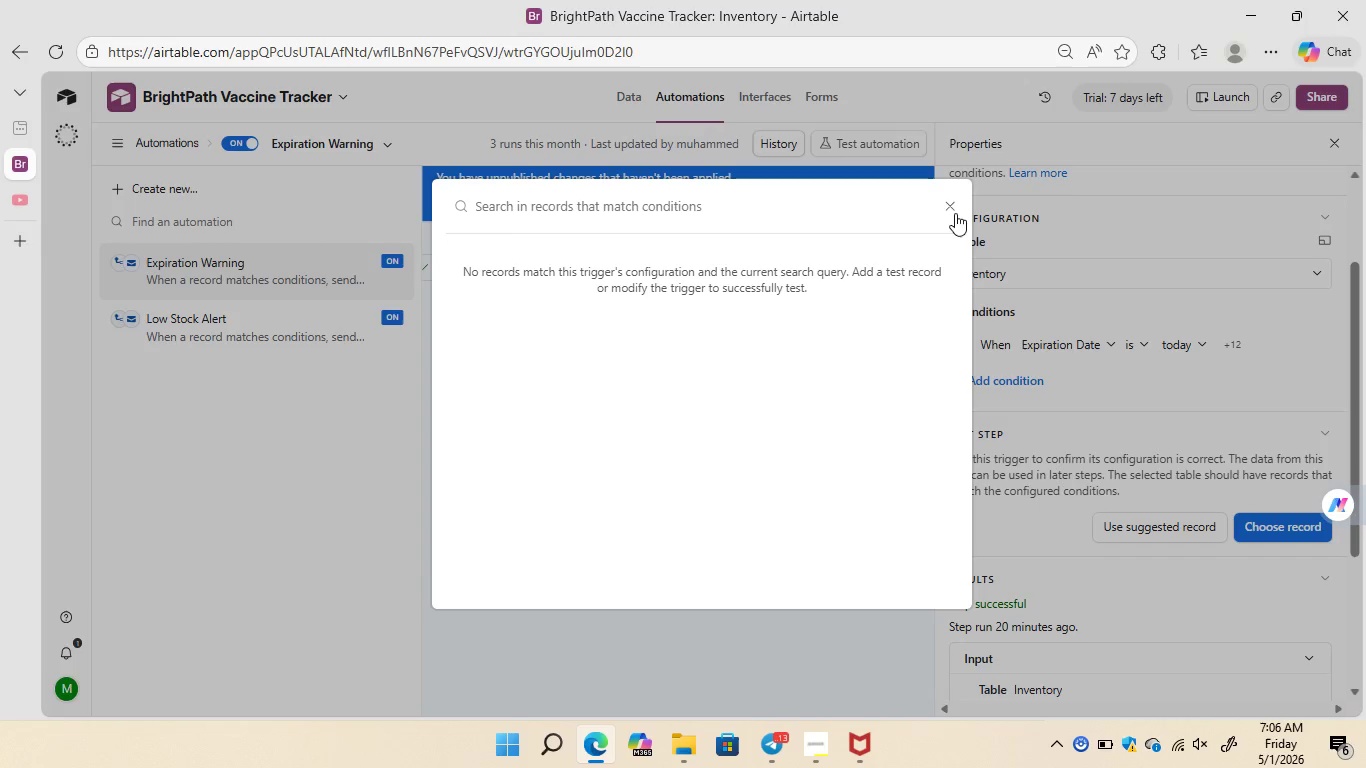 
left_click([951, 210])
 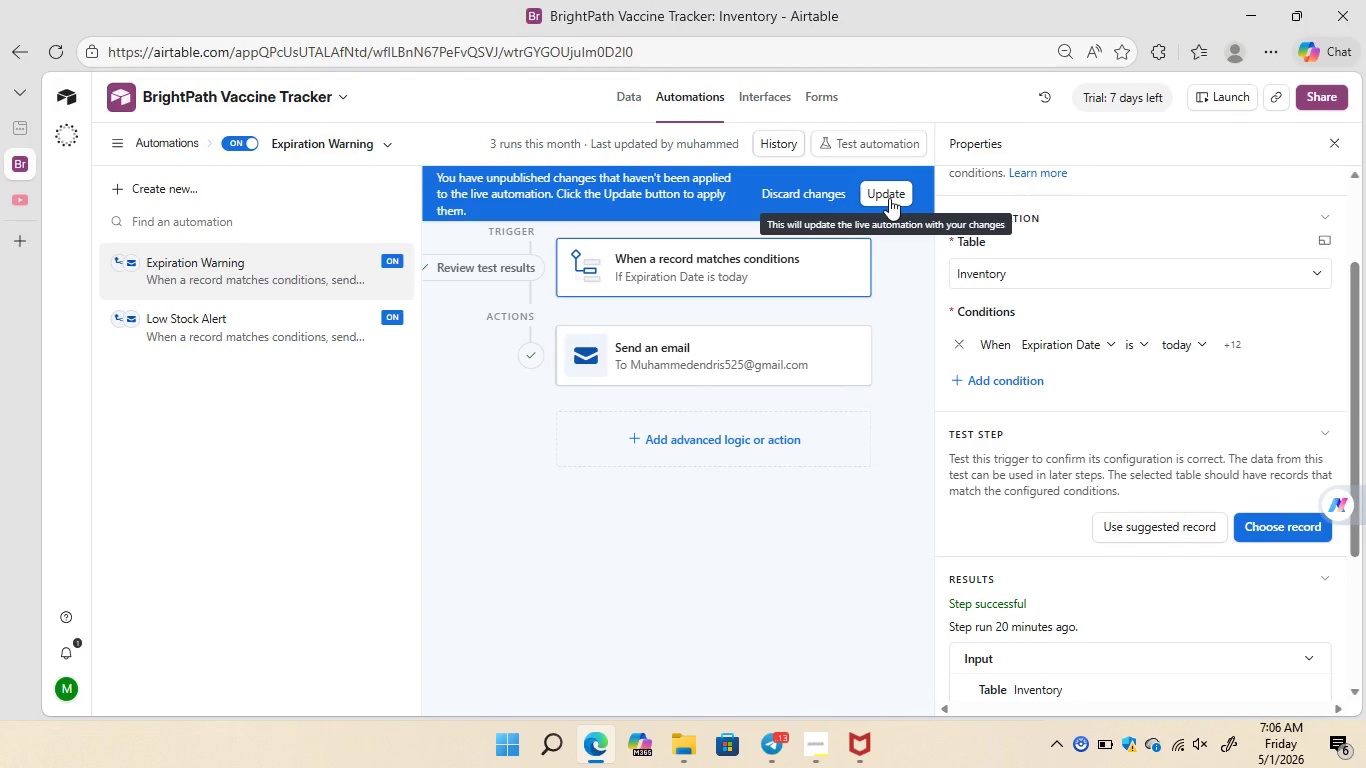 
left_click([889, 198])
 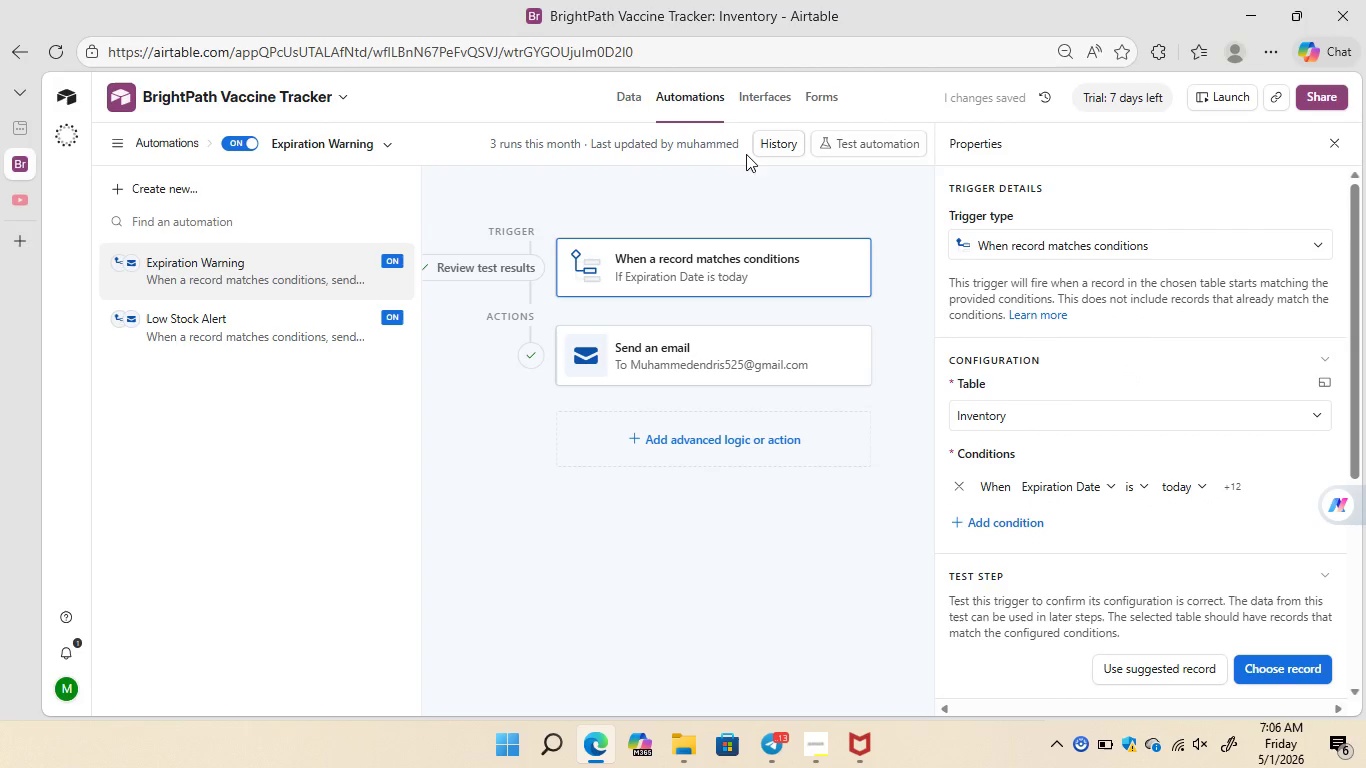 
wait(5.44)
 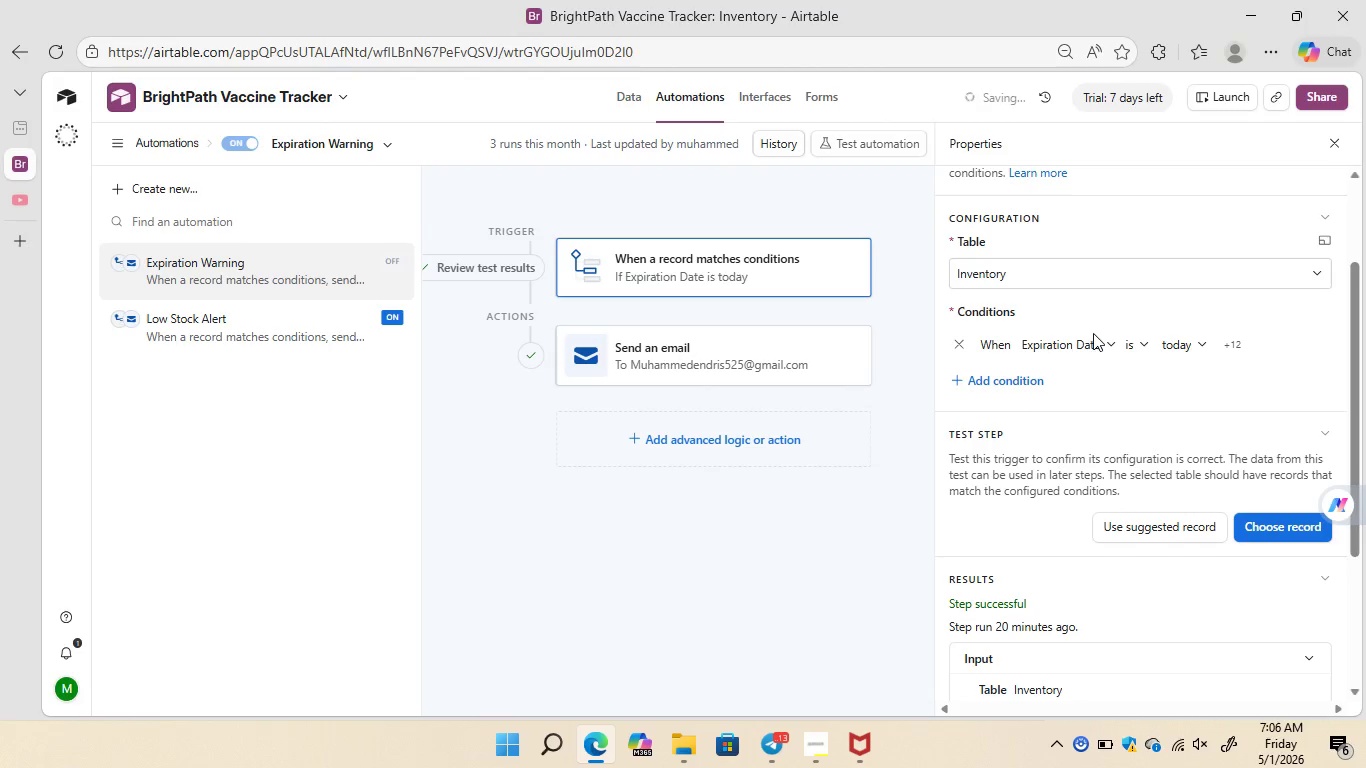 
left_click([631, 103])
 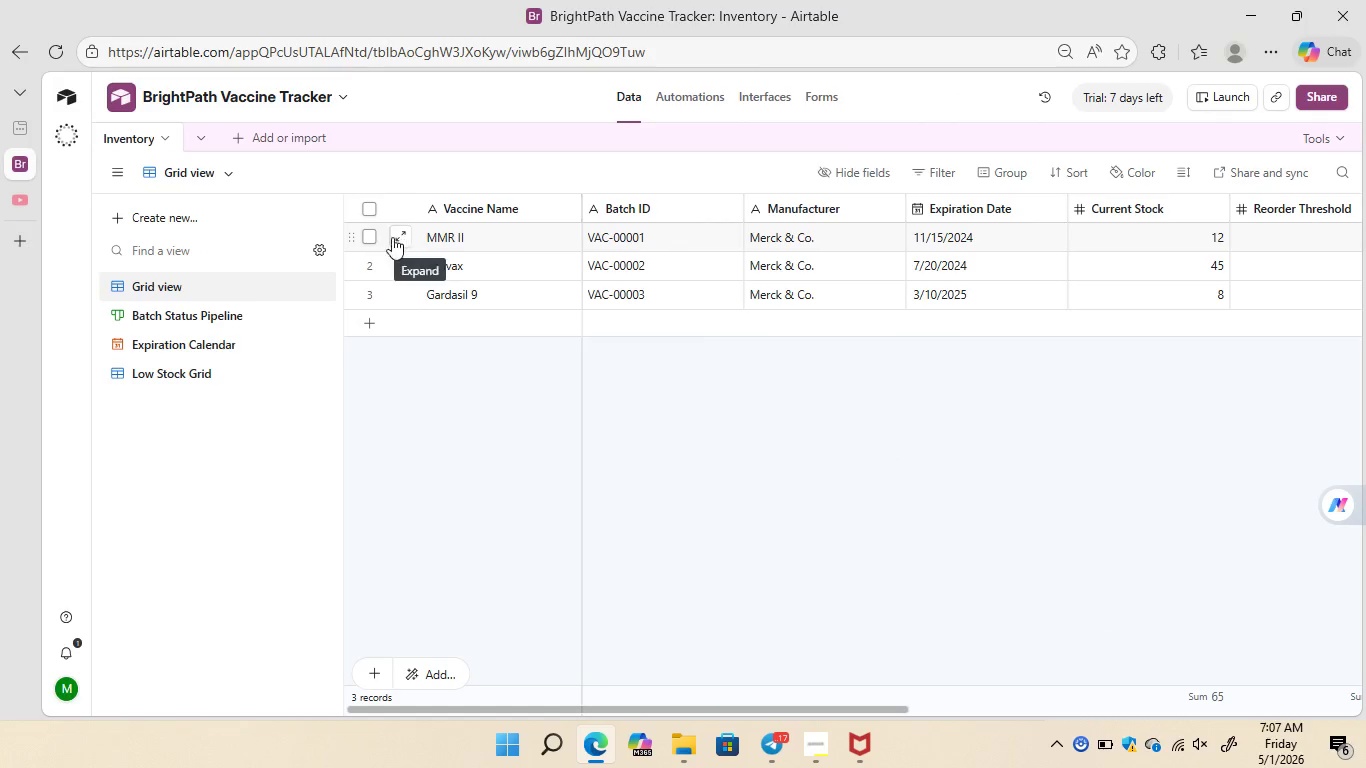 
wait(5.22)
 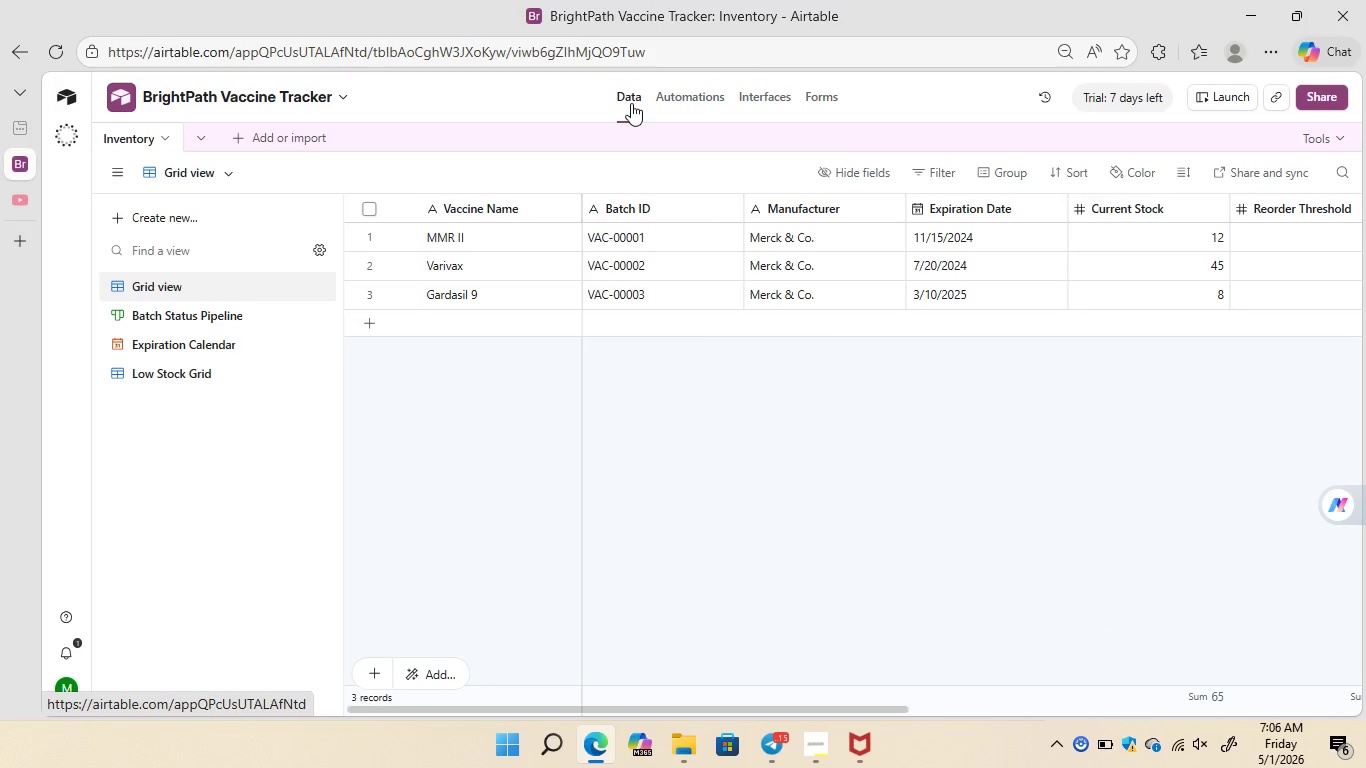 
left_click([375, 240])
 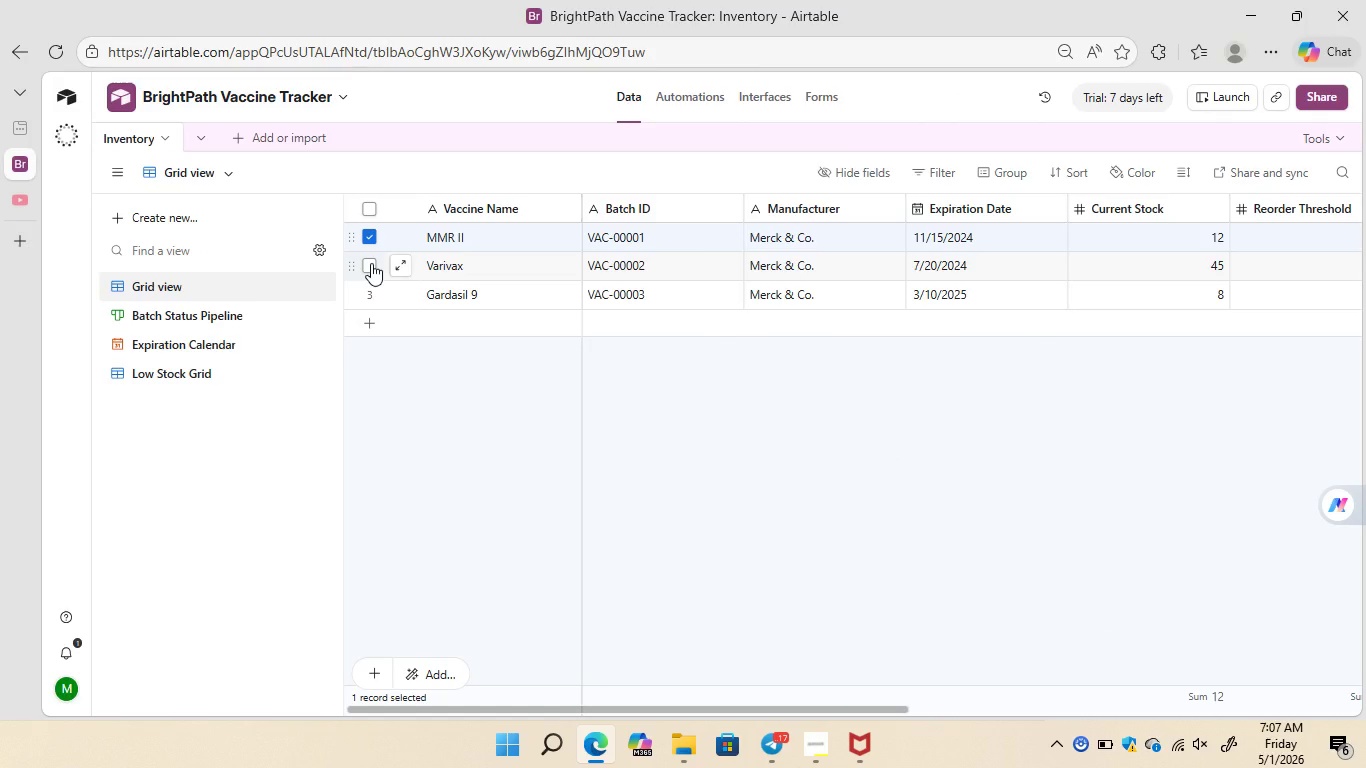 
left_click([371, 263])
 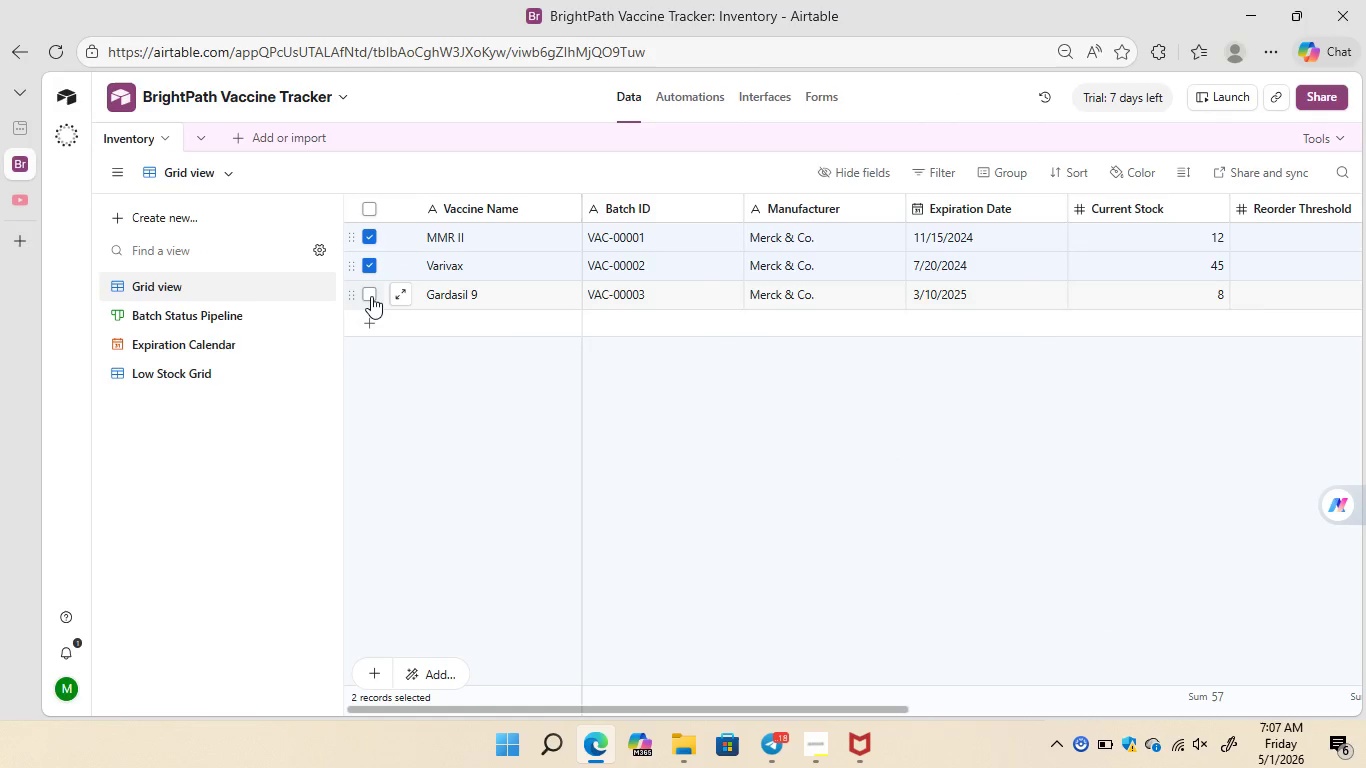 
left_click([371, 296])
 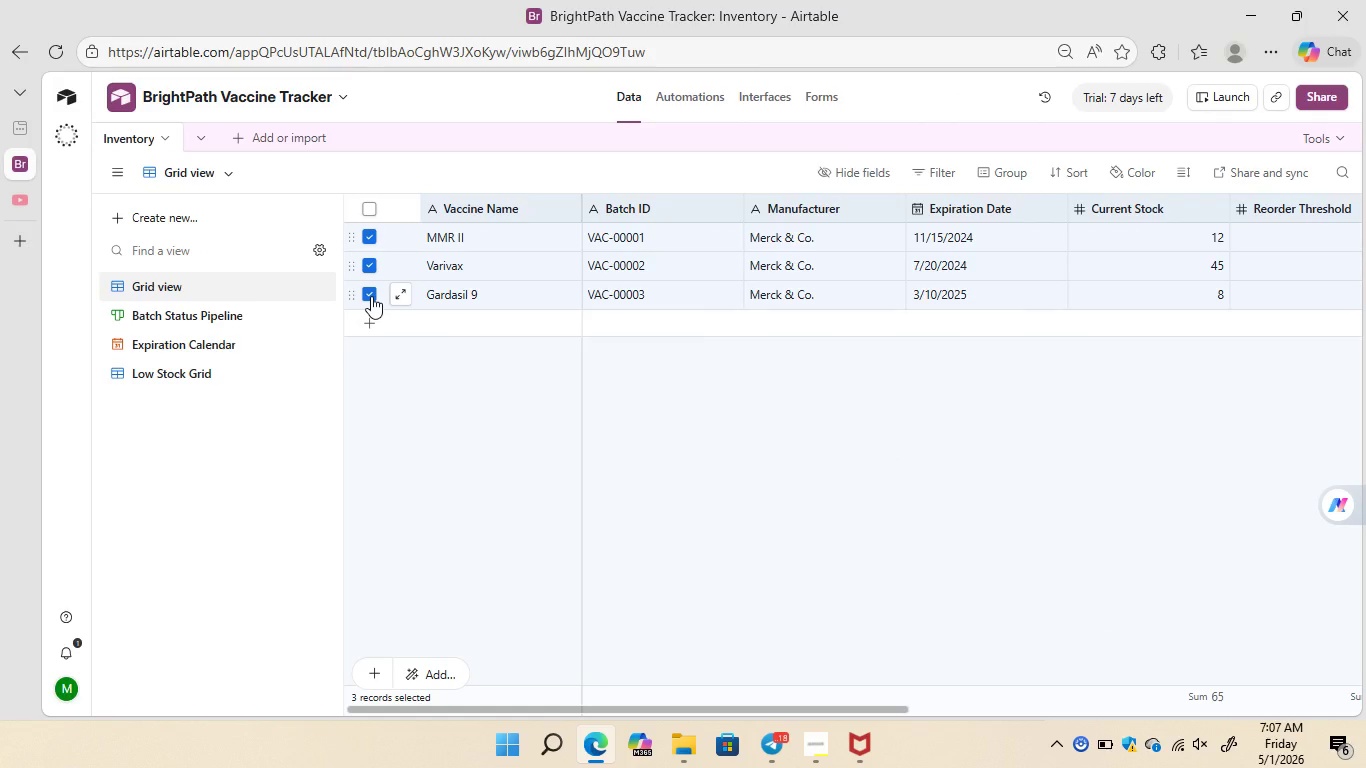 
right_click([371, 296])
 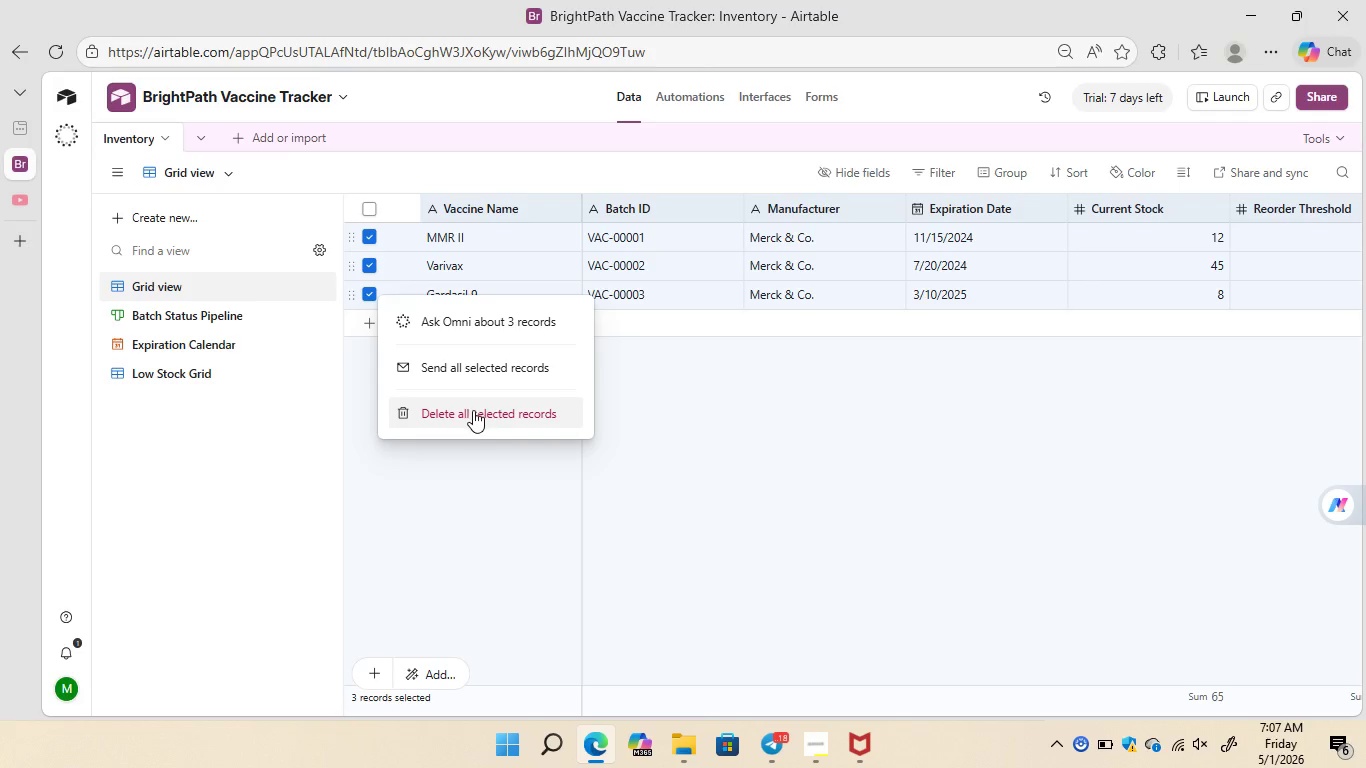 
left_click([473, 410])
 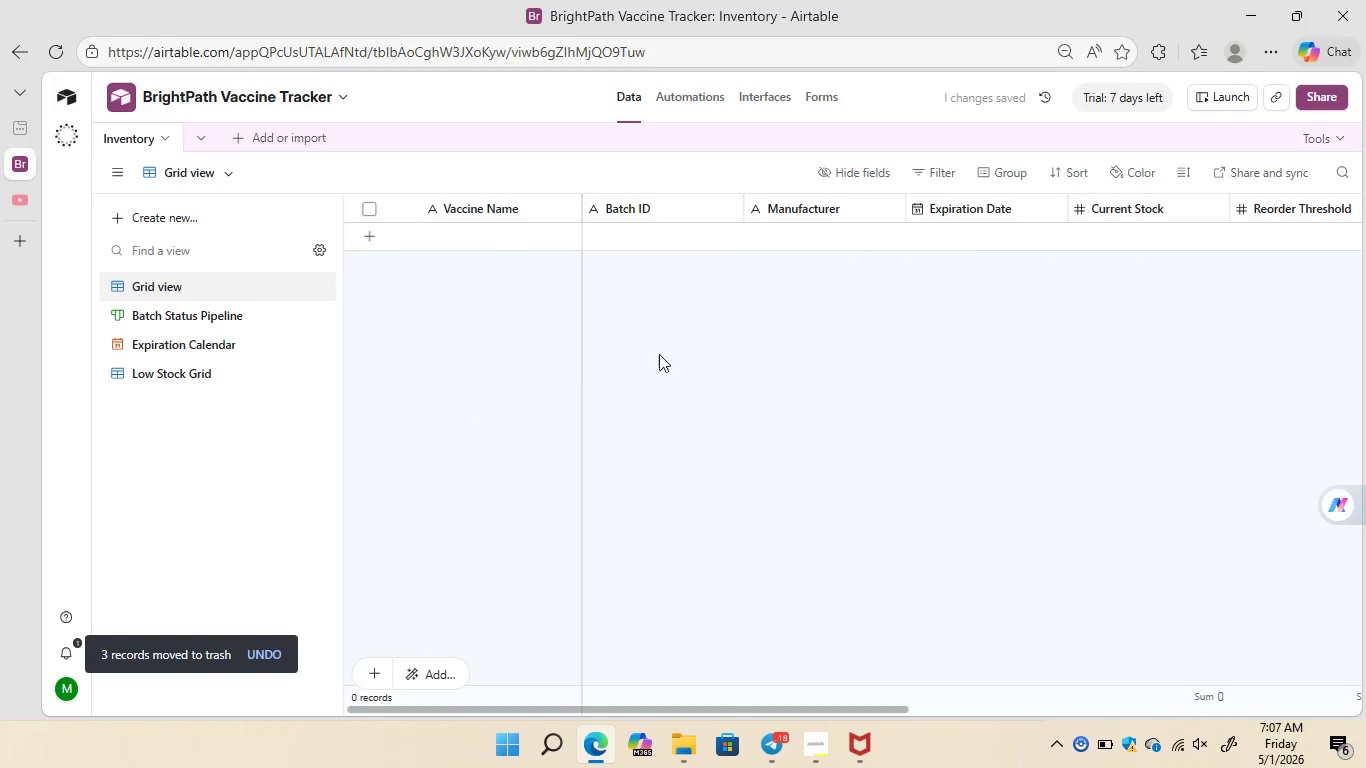 
wait(7.14)
 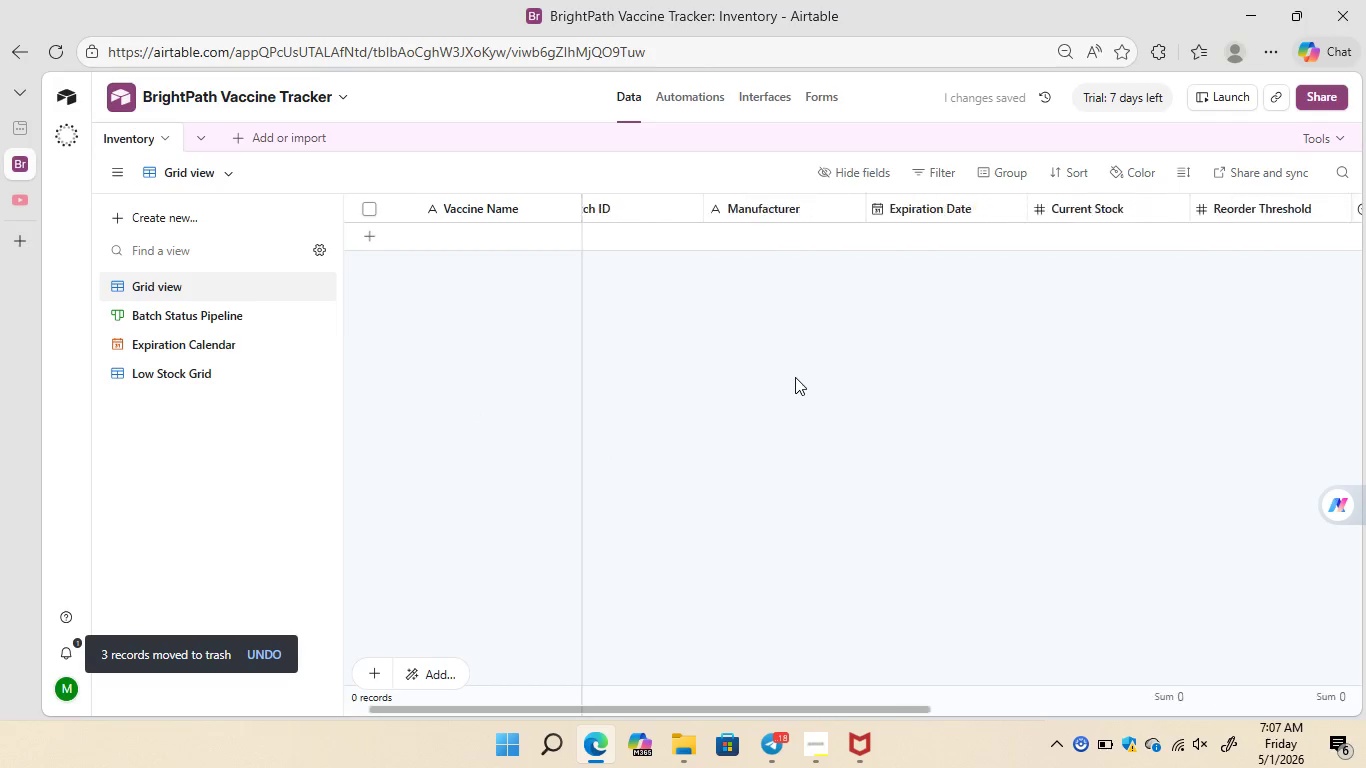 
left_click([285, 140])
 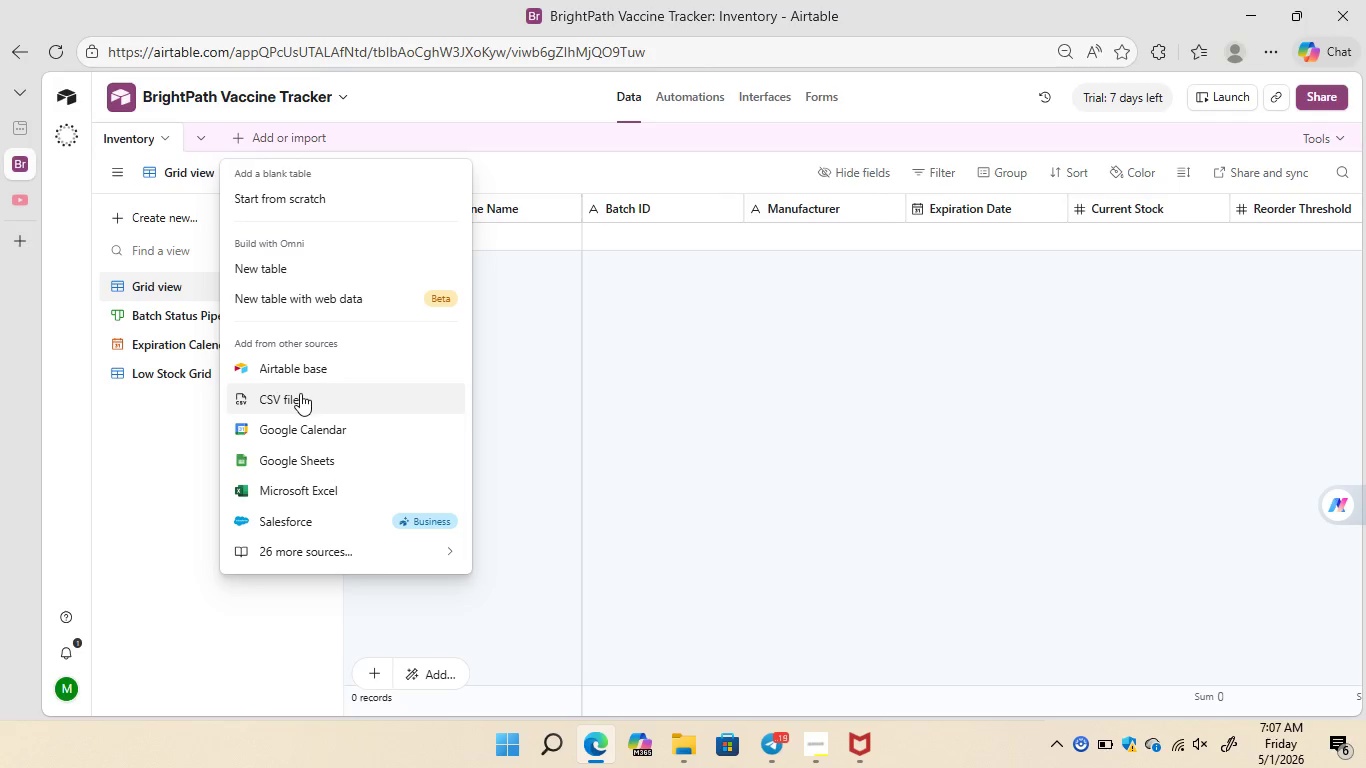 
wait(5.17)
 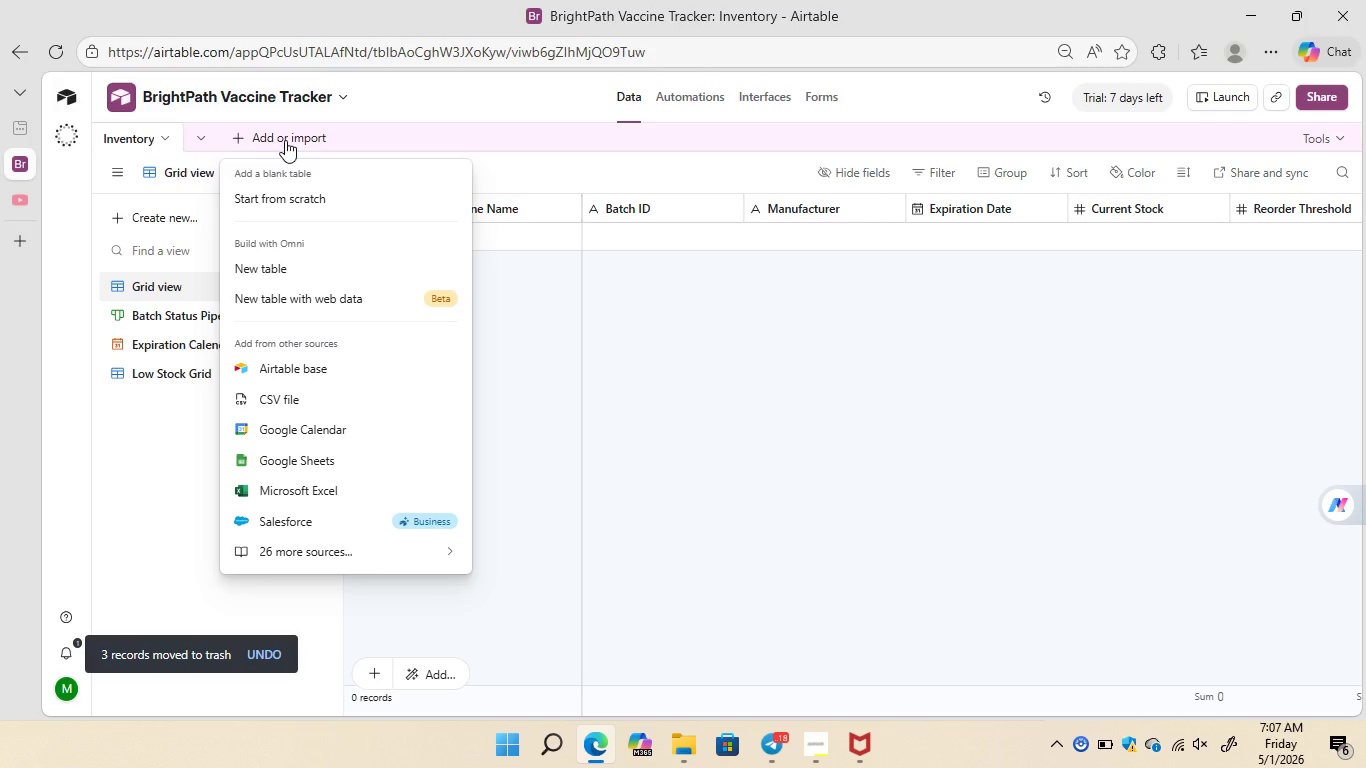 
left_click([300, 393])
 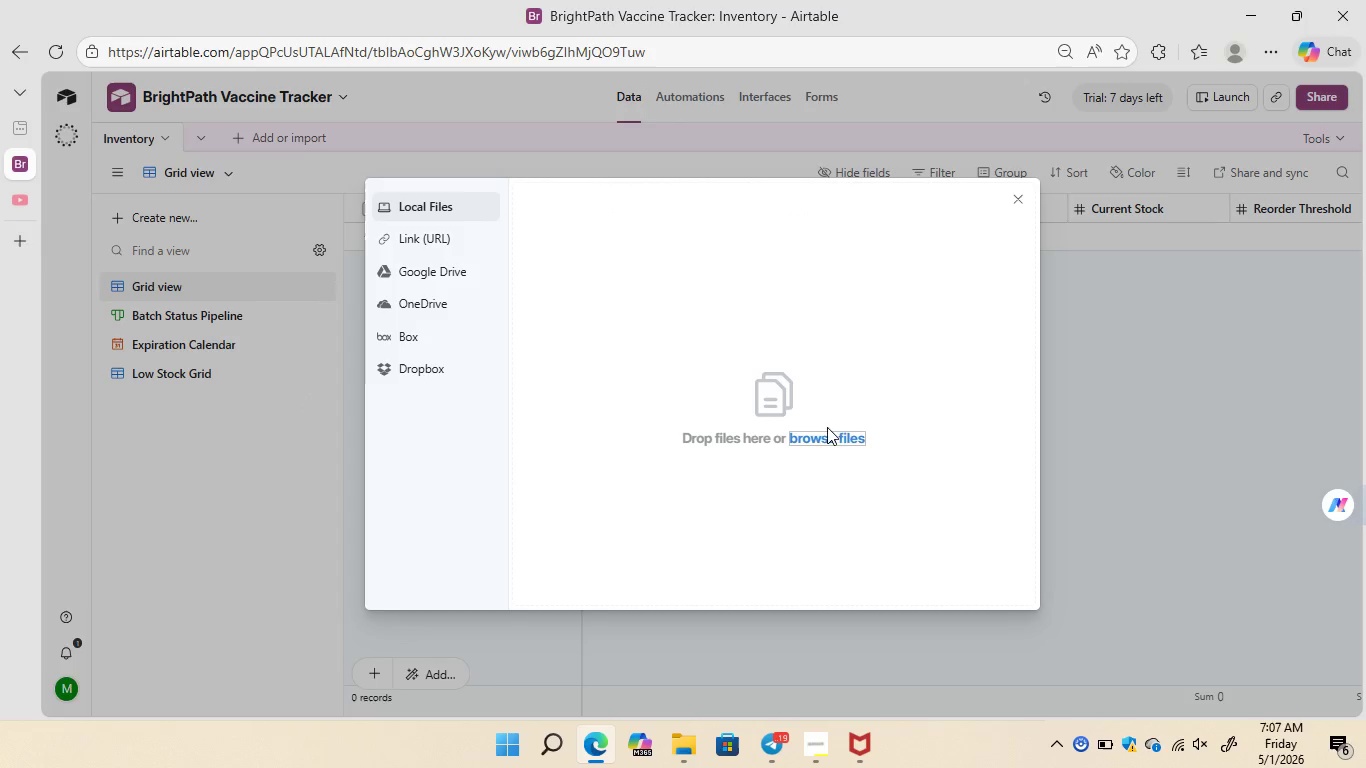 
left_click([834, 439])
 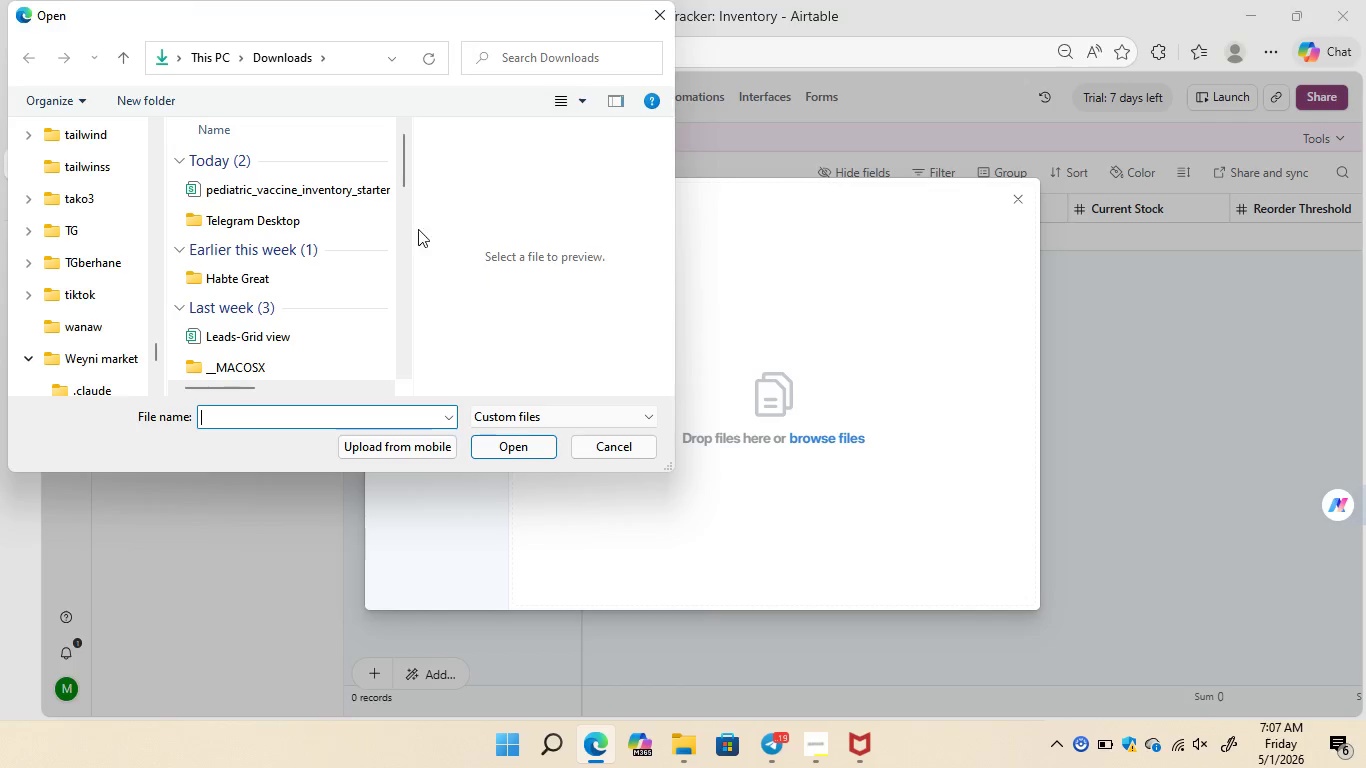 
left_click([341, 191])
 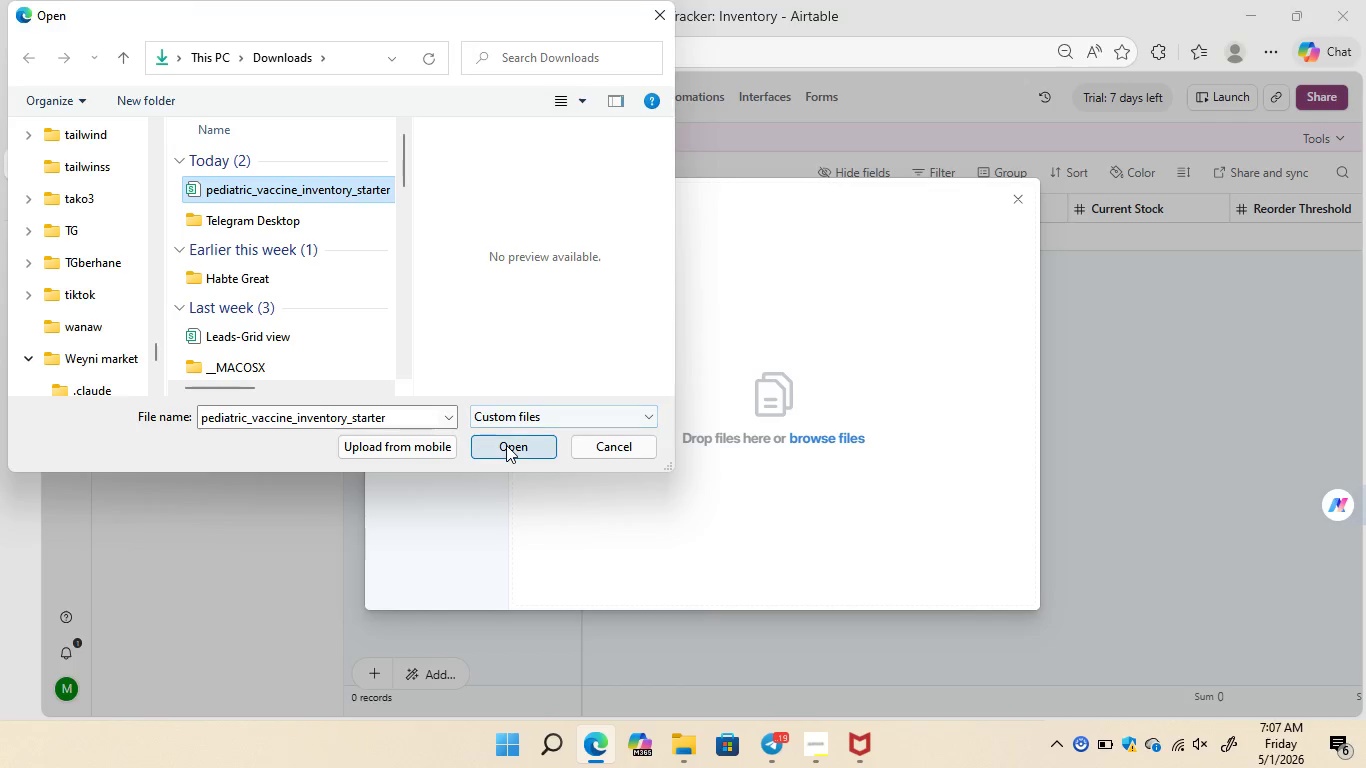 
left_click([506, 445])
 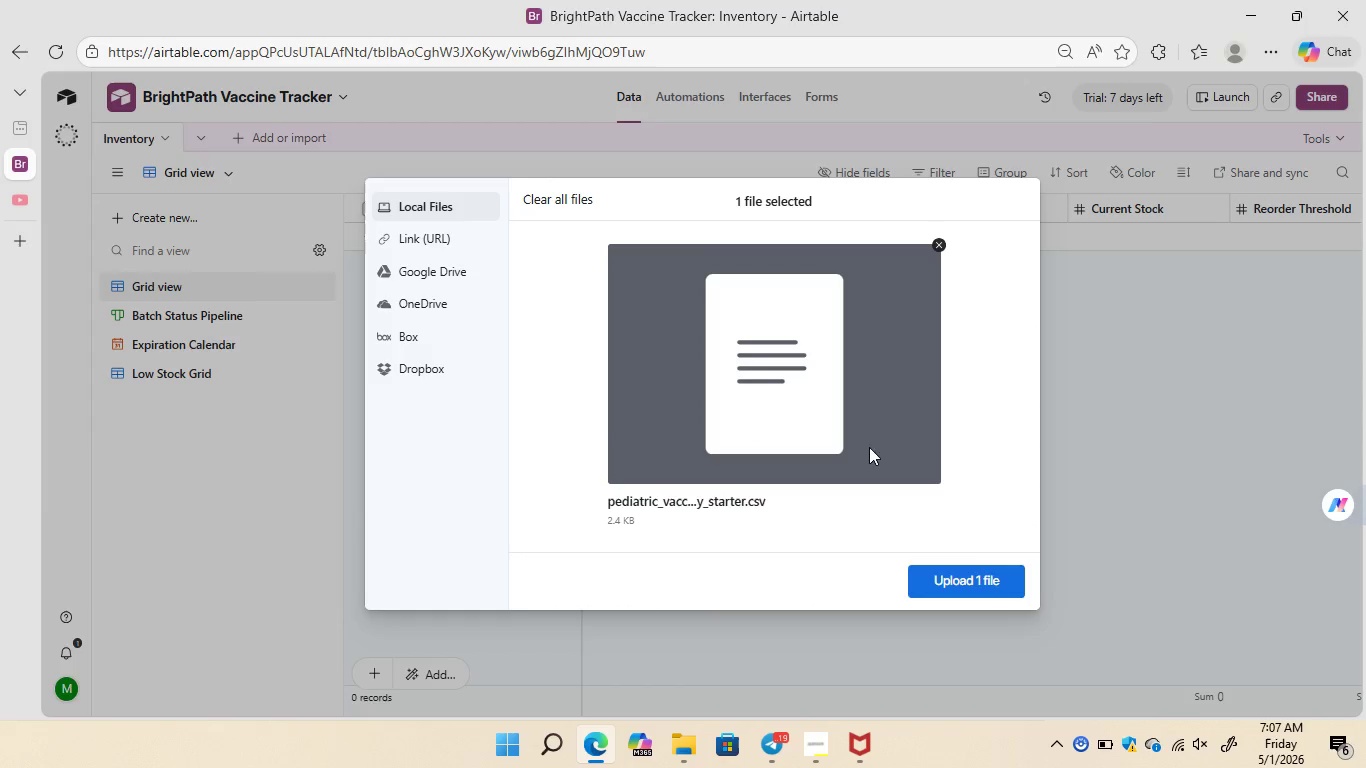 
left_click([971, 575])
 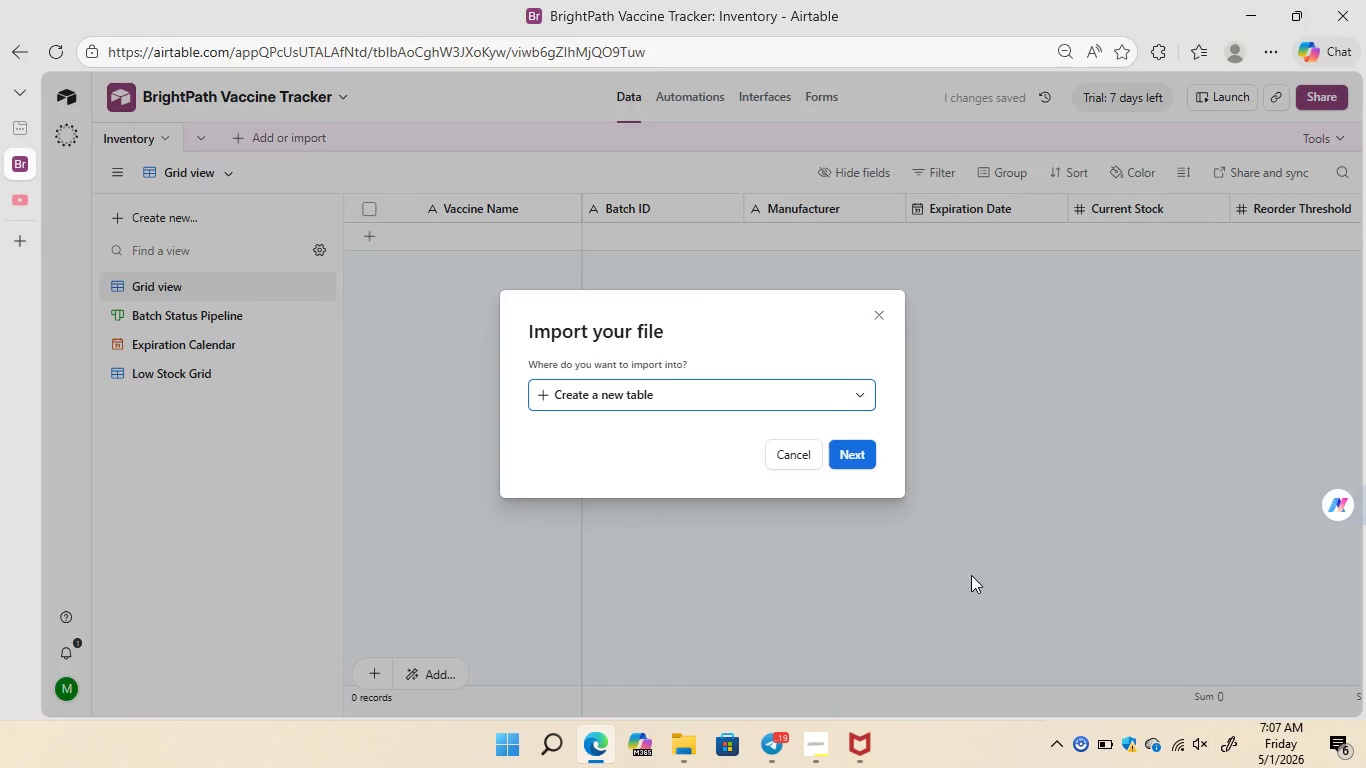 
wait(7.0)
 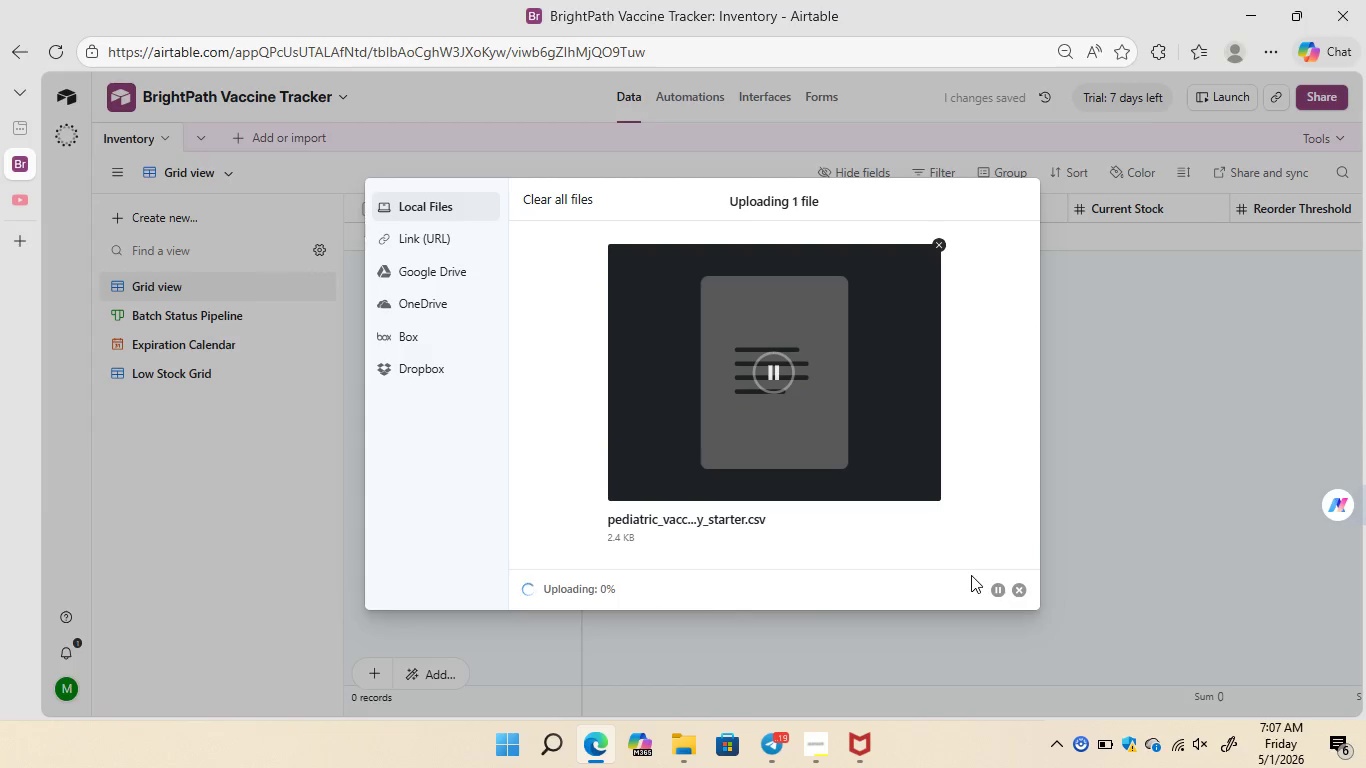 
left_click([860, 394])
 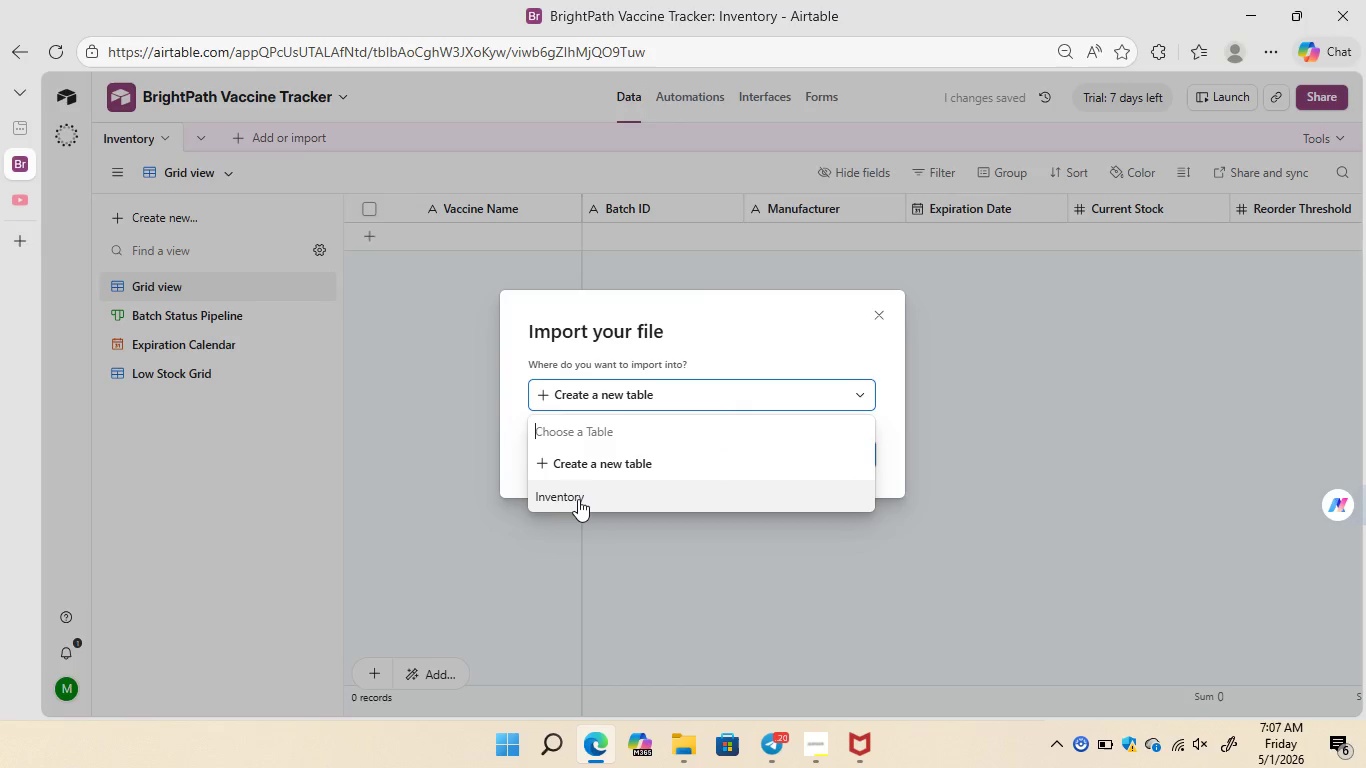 
left_click([578, 499])
 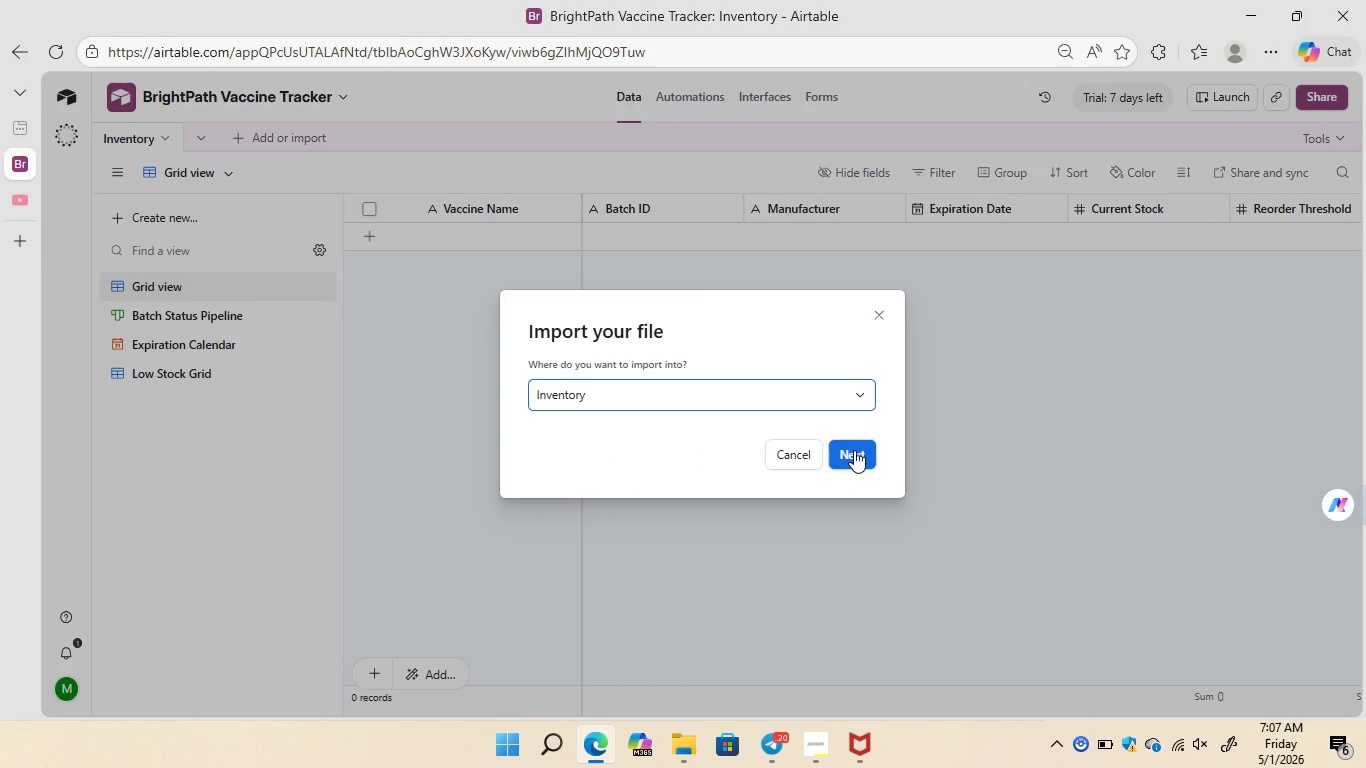 
left_click([854, 450])
 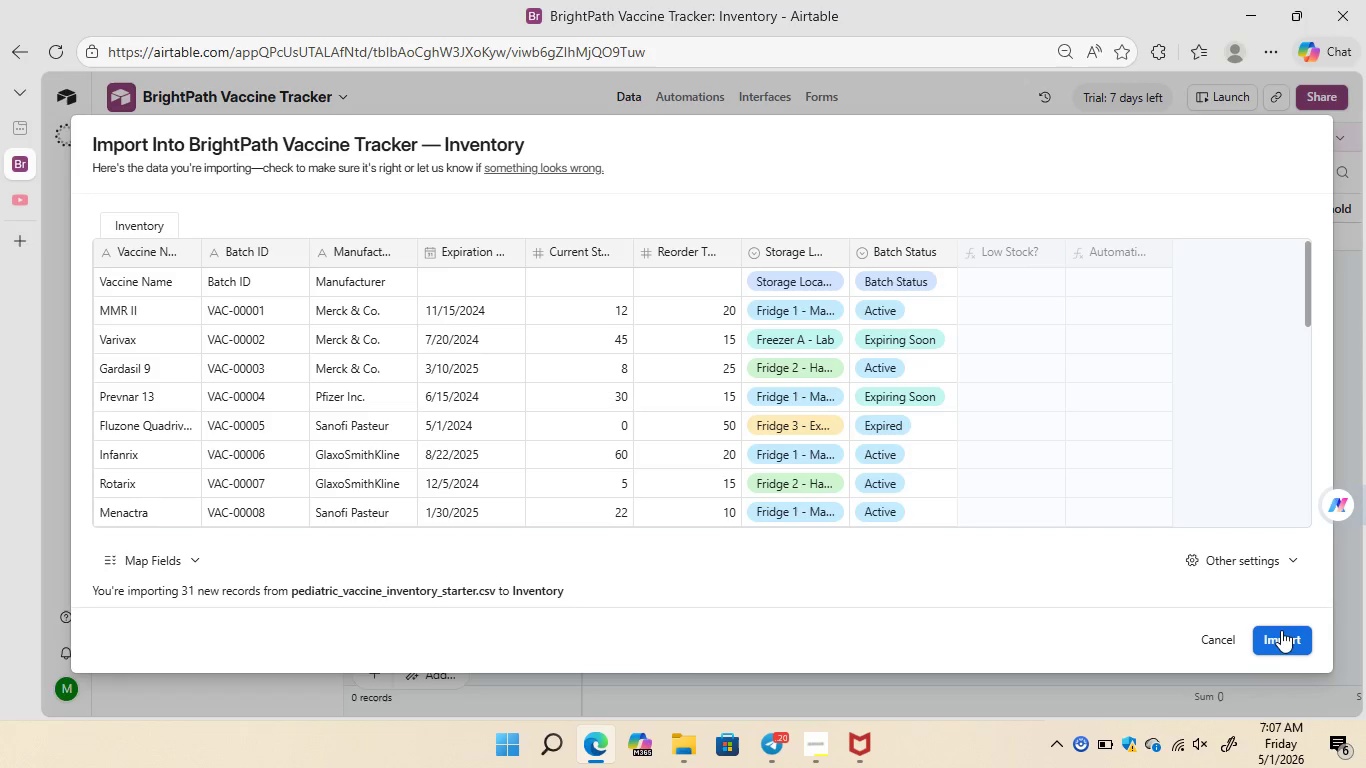 
wait(5.23)
 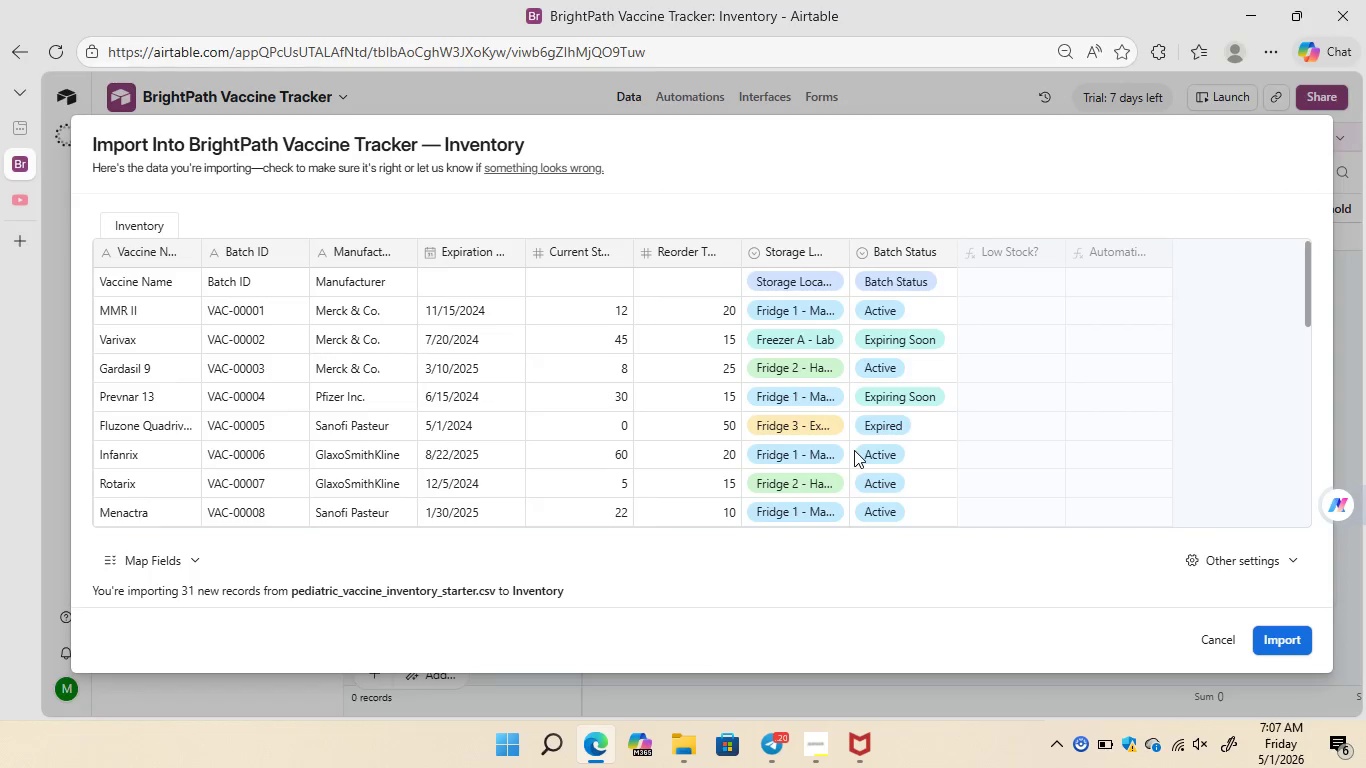 
left_click([1283, 636])
 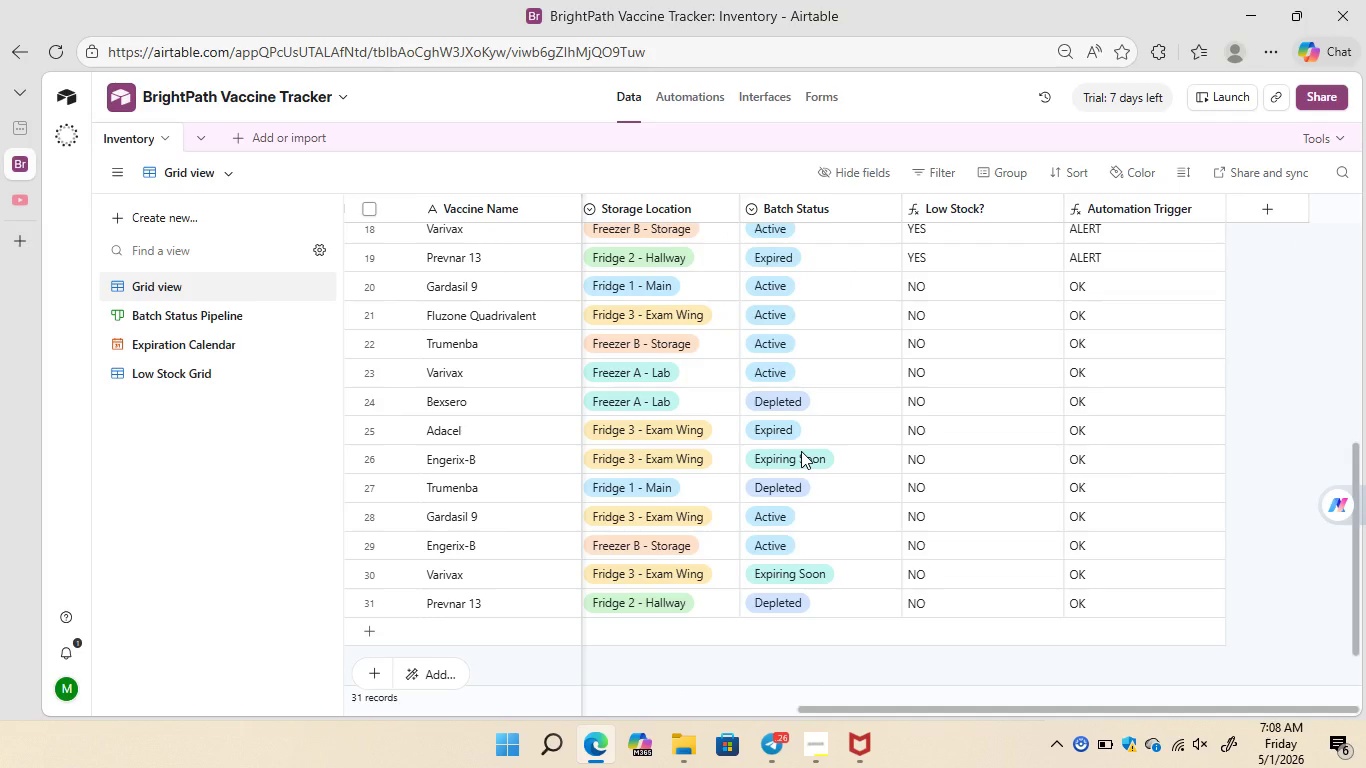 
wait(29.36)
 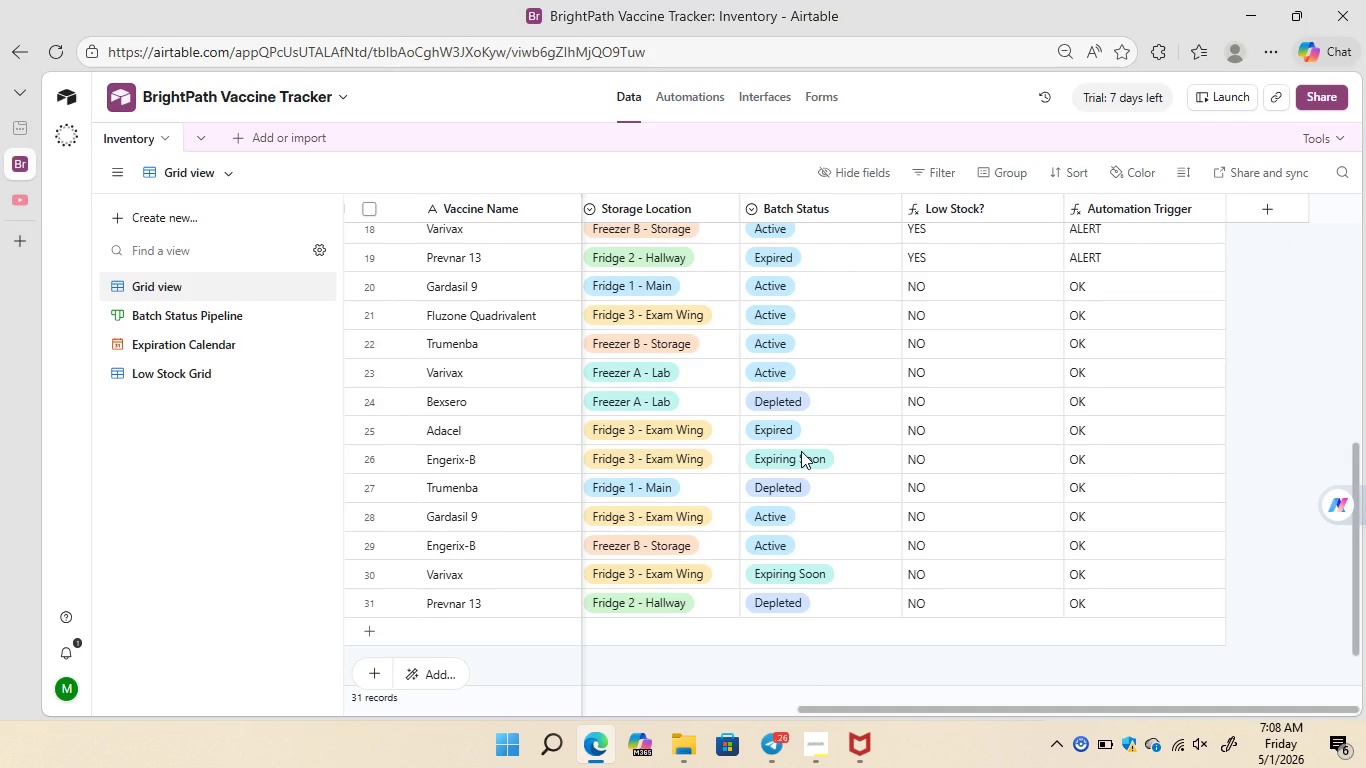 
left_click([788, 671])